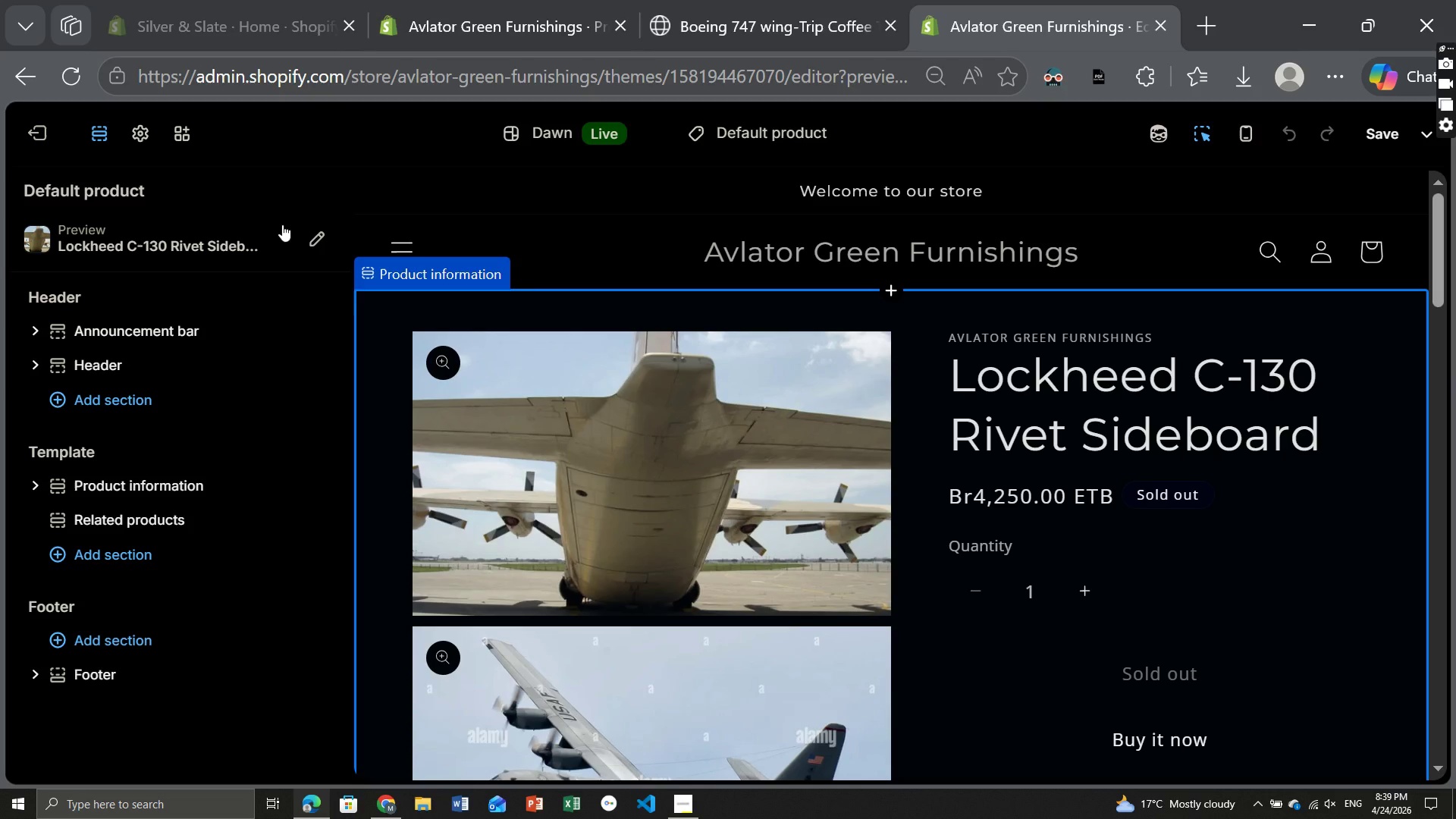 
wait(14.49)
 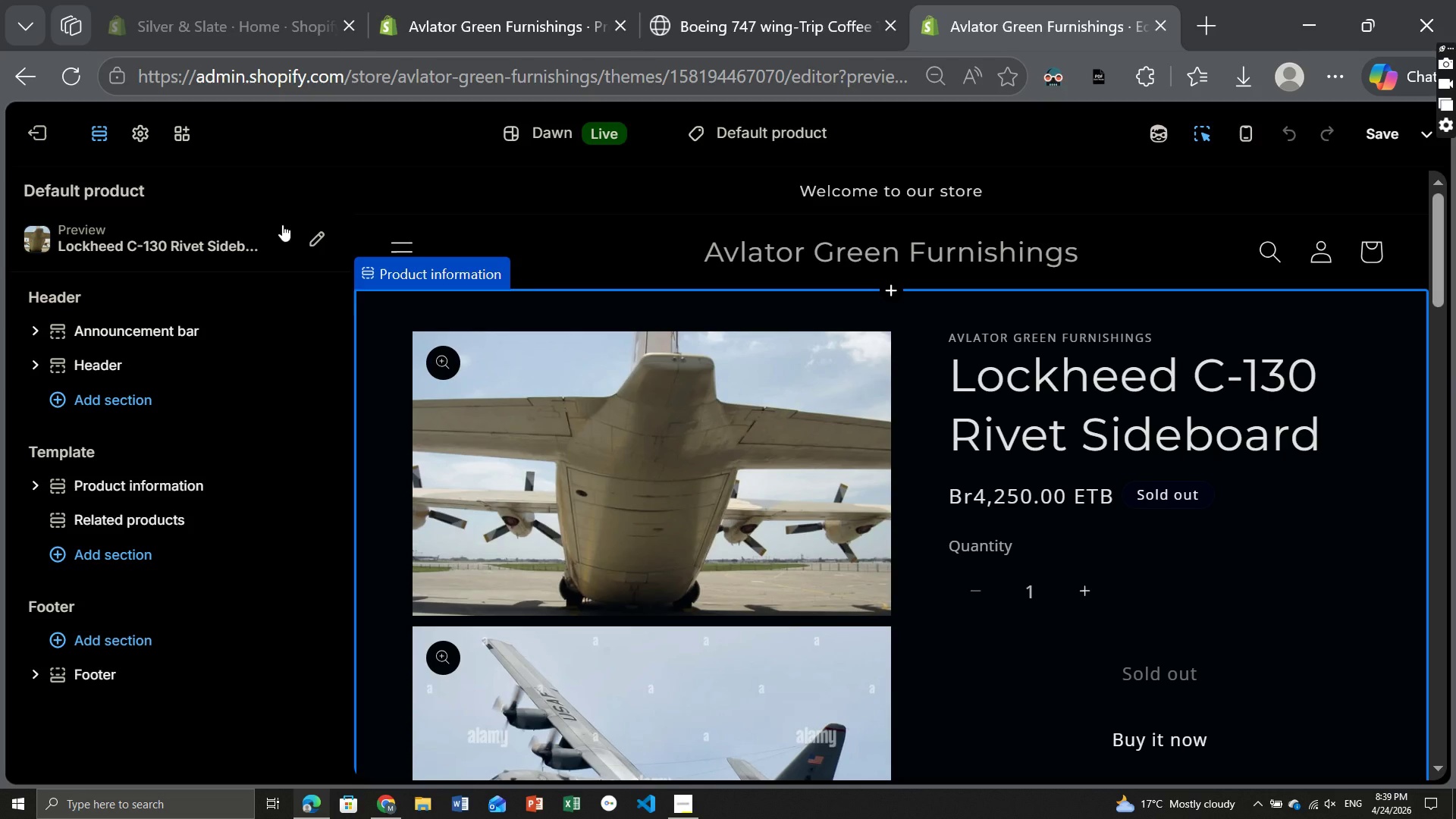 
left_click([388, 308])
 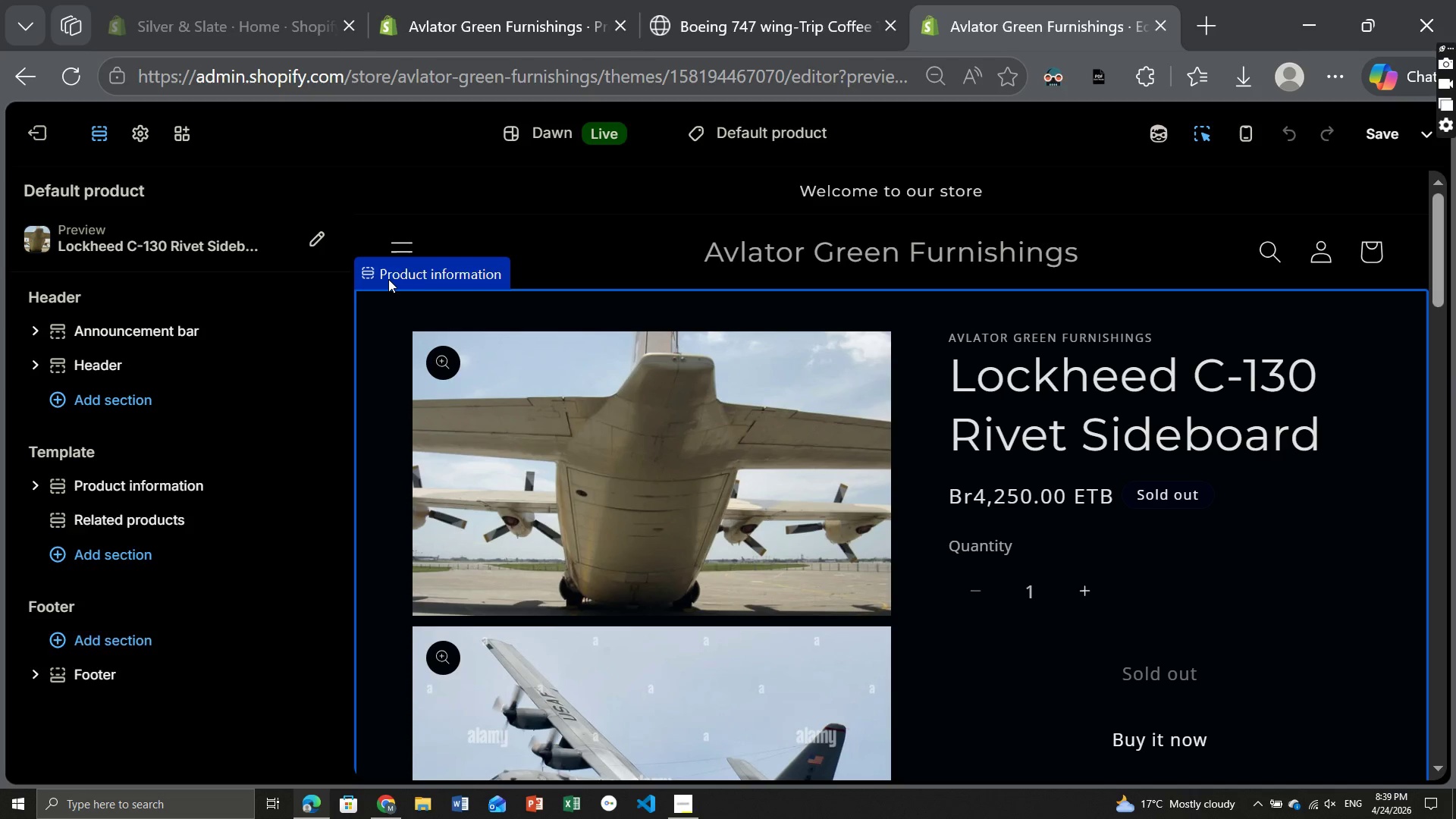 
left_click([388, 278])
 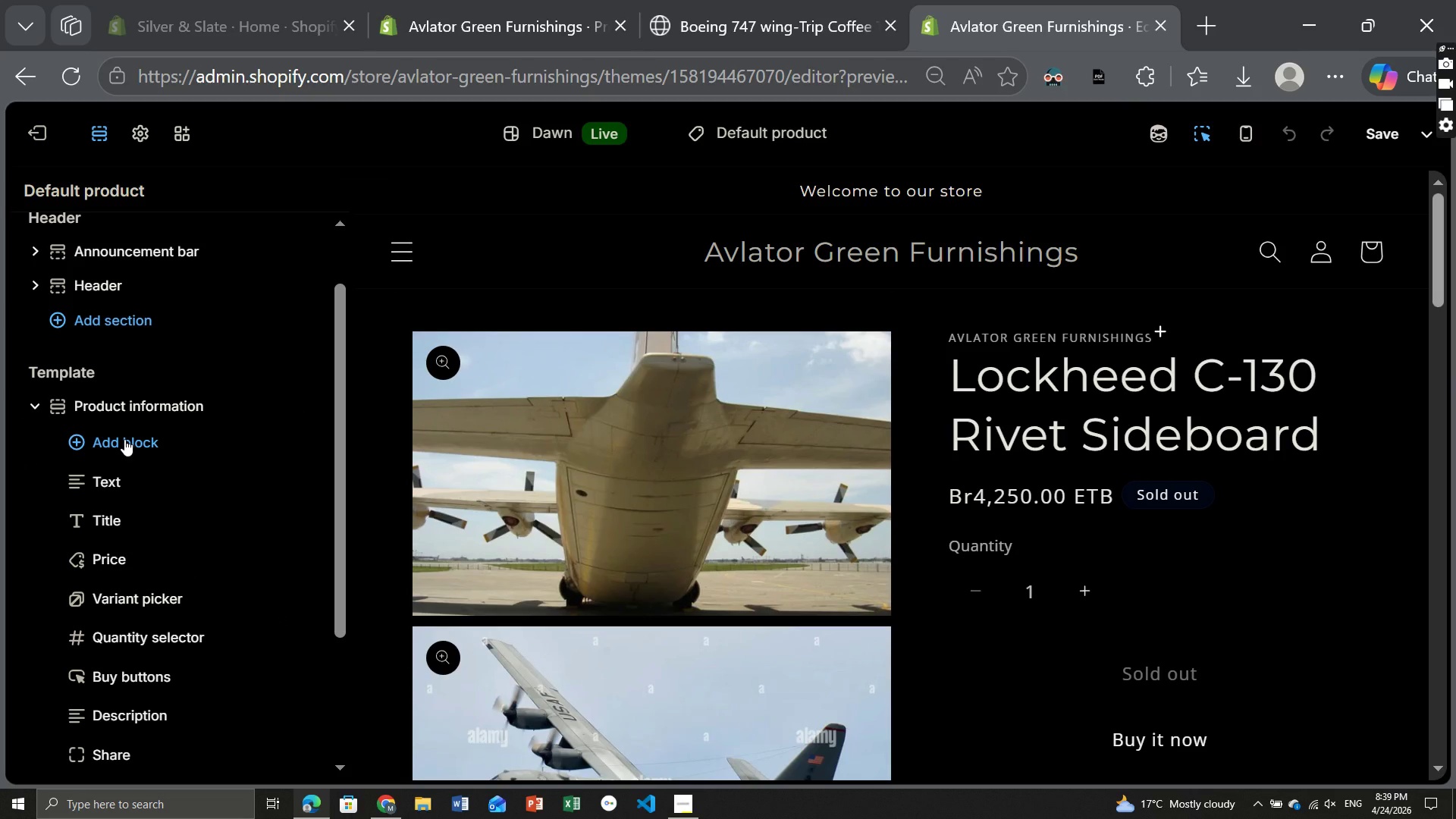 
wait(6.7)
 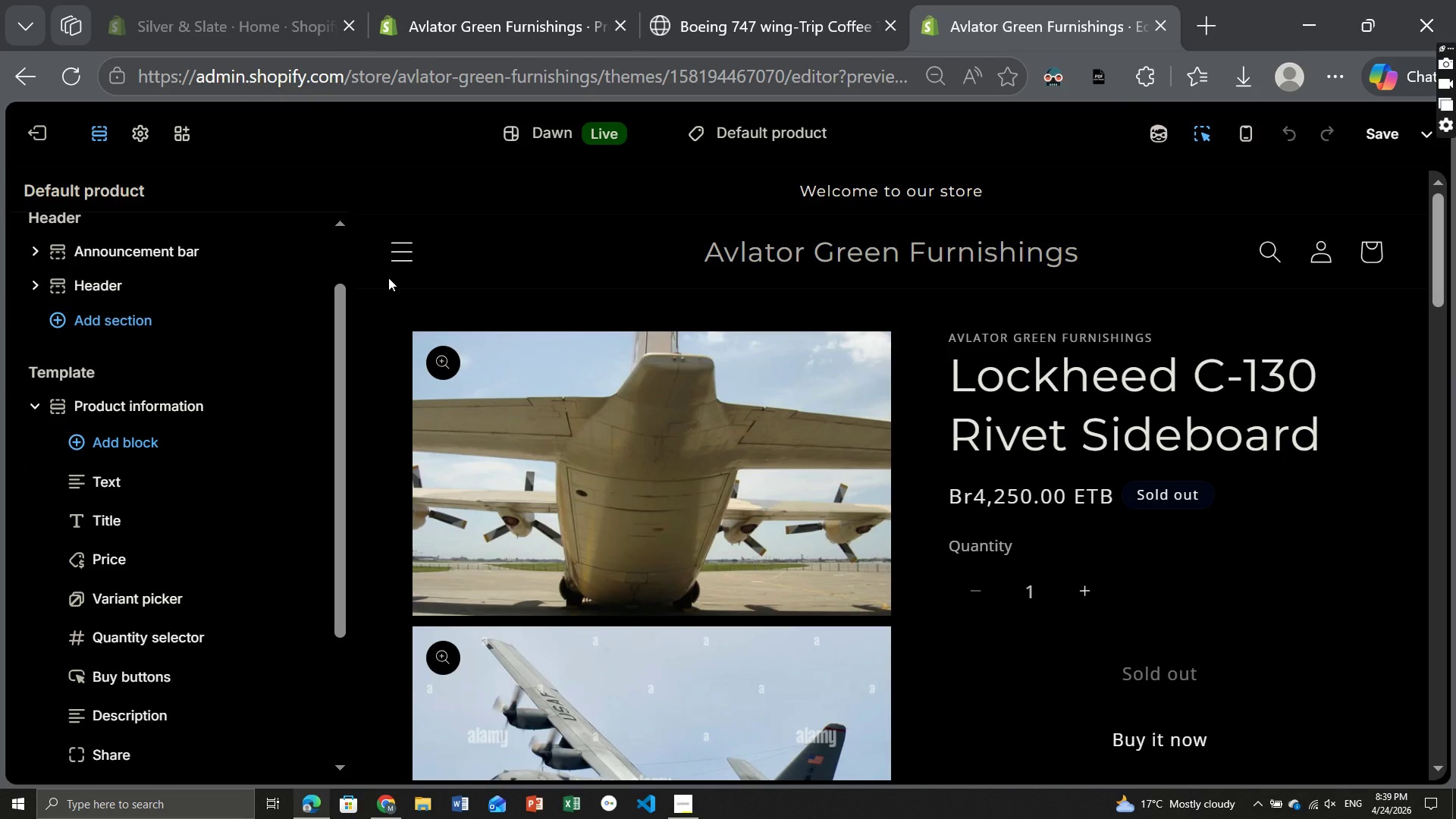 
left_click([124, 439])
 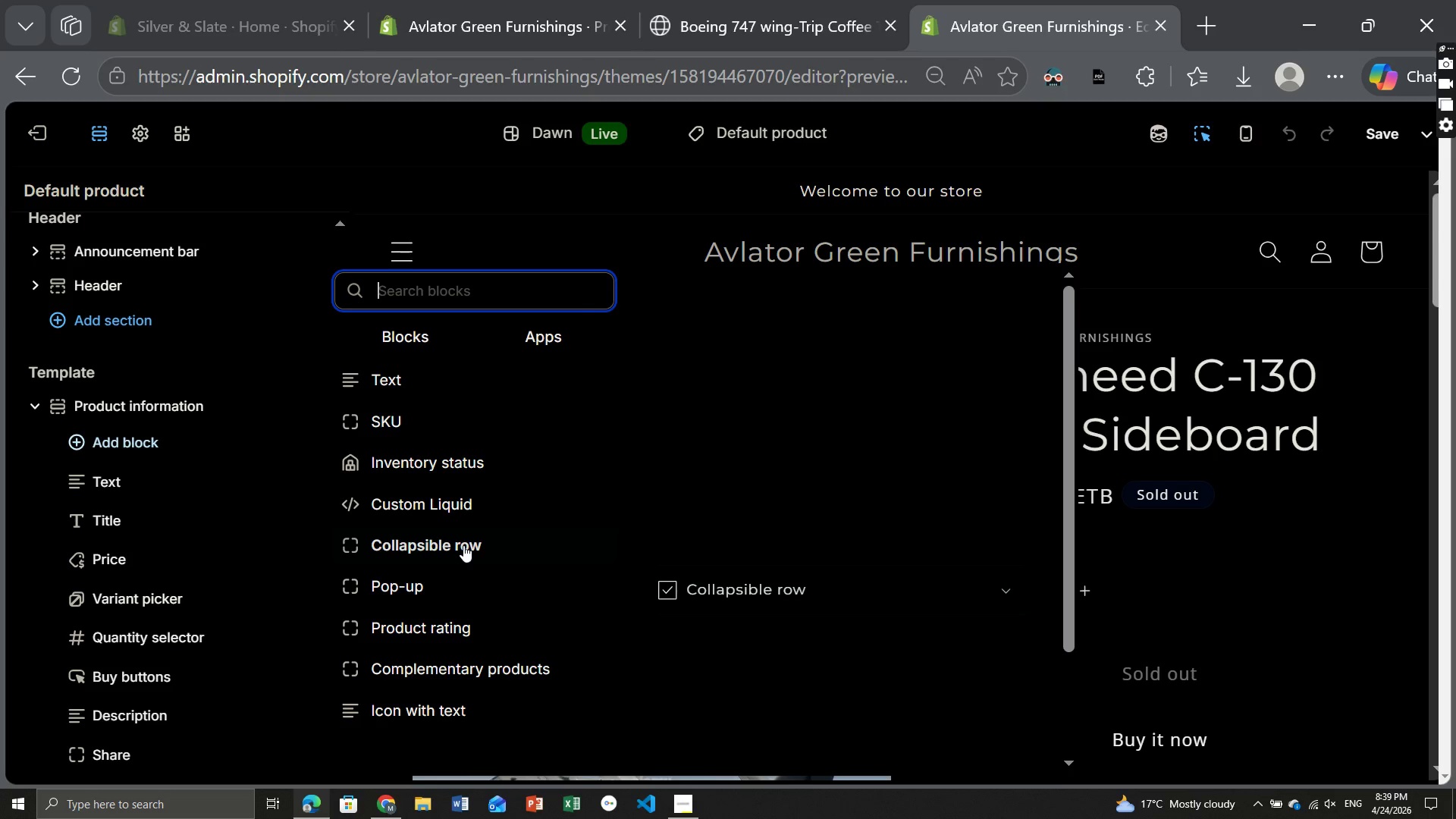 
wait(18.11)
 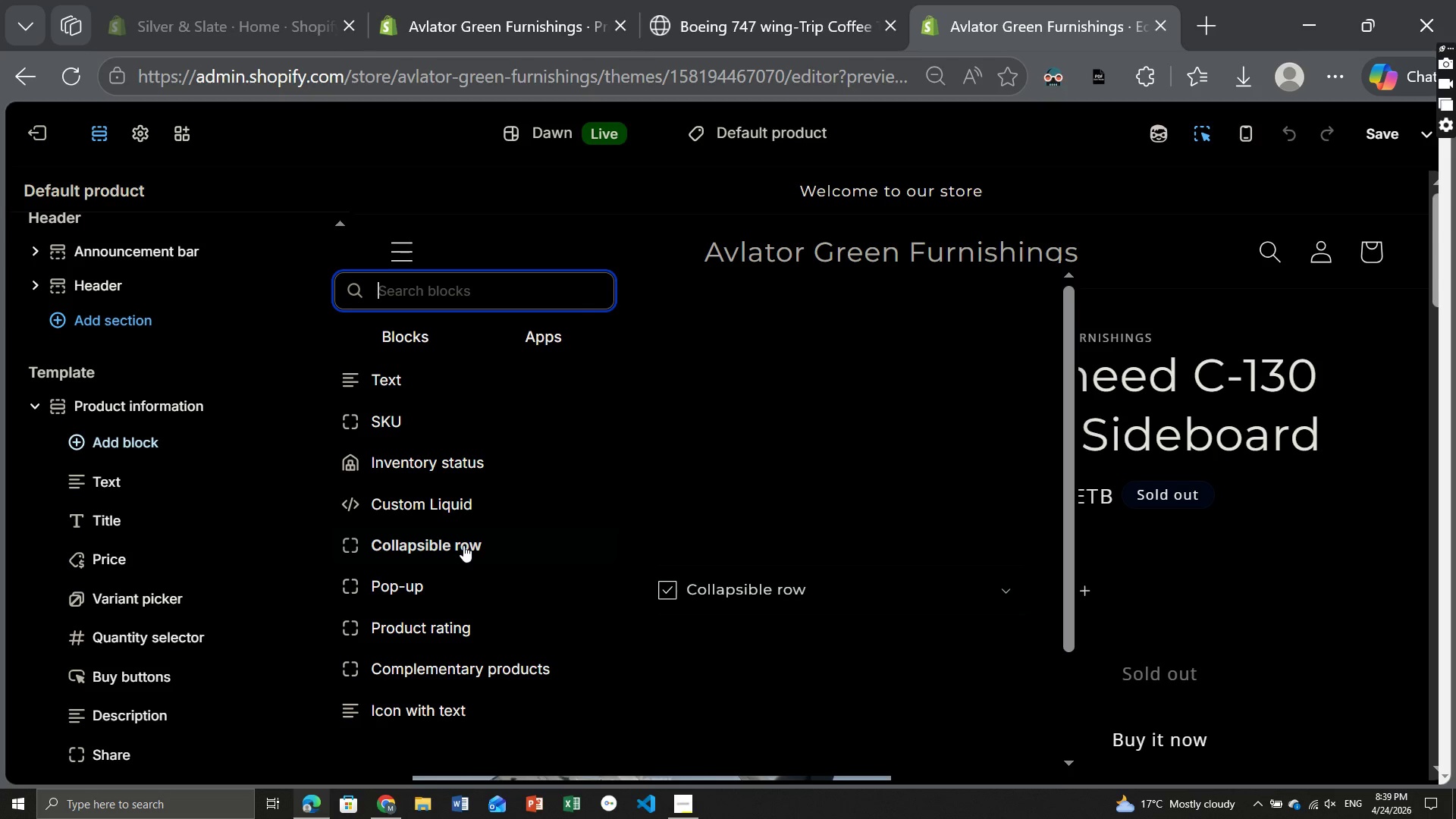 
scroll: coordinate [457, 542], scroll_direction: down, amount: 3.0
 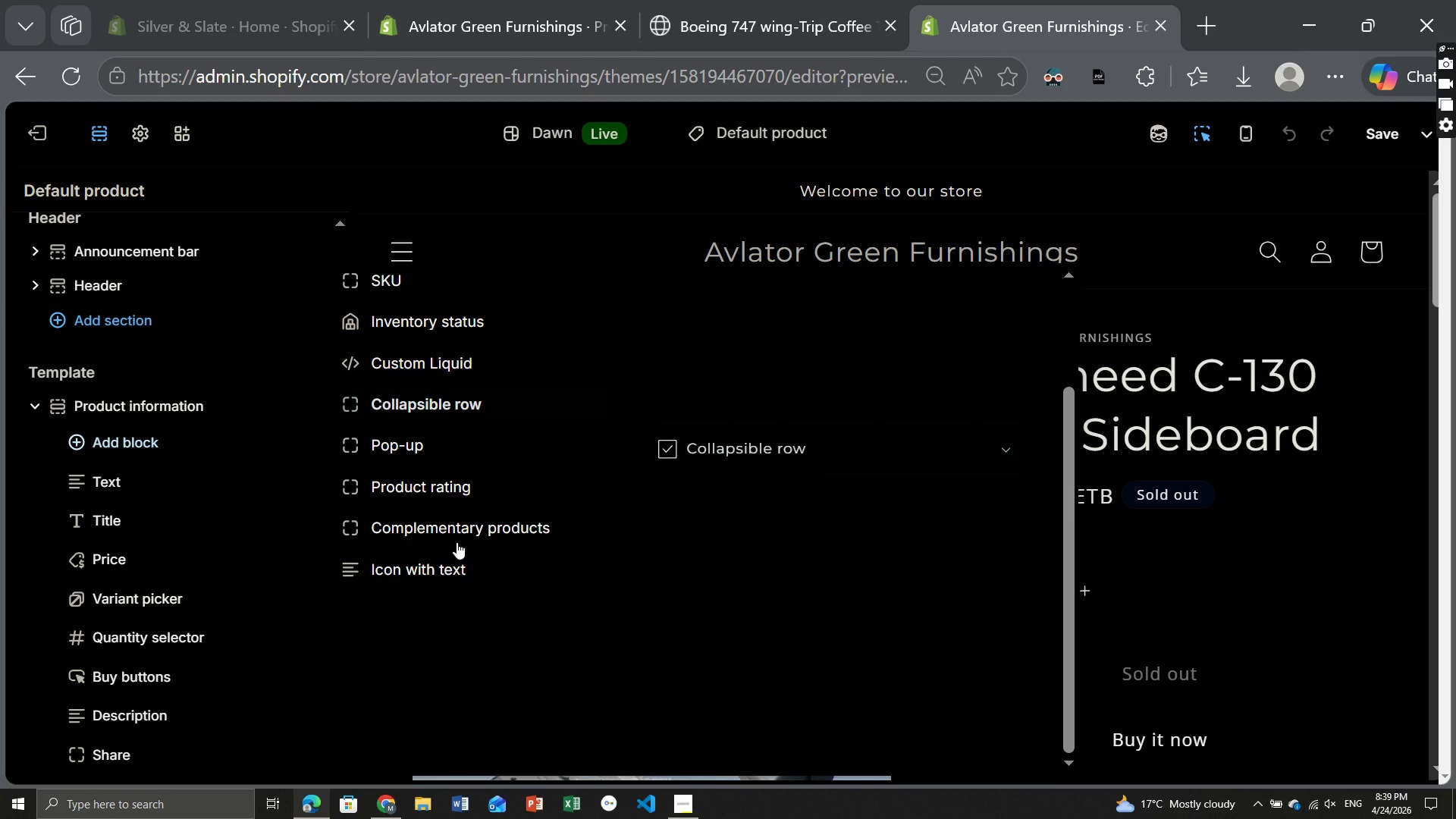 
scroll: coordinate [457, 542], scroll_direction: none, amount: 0.0
 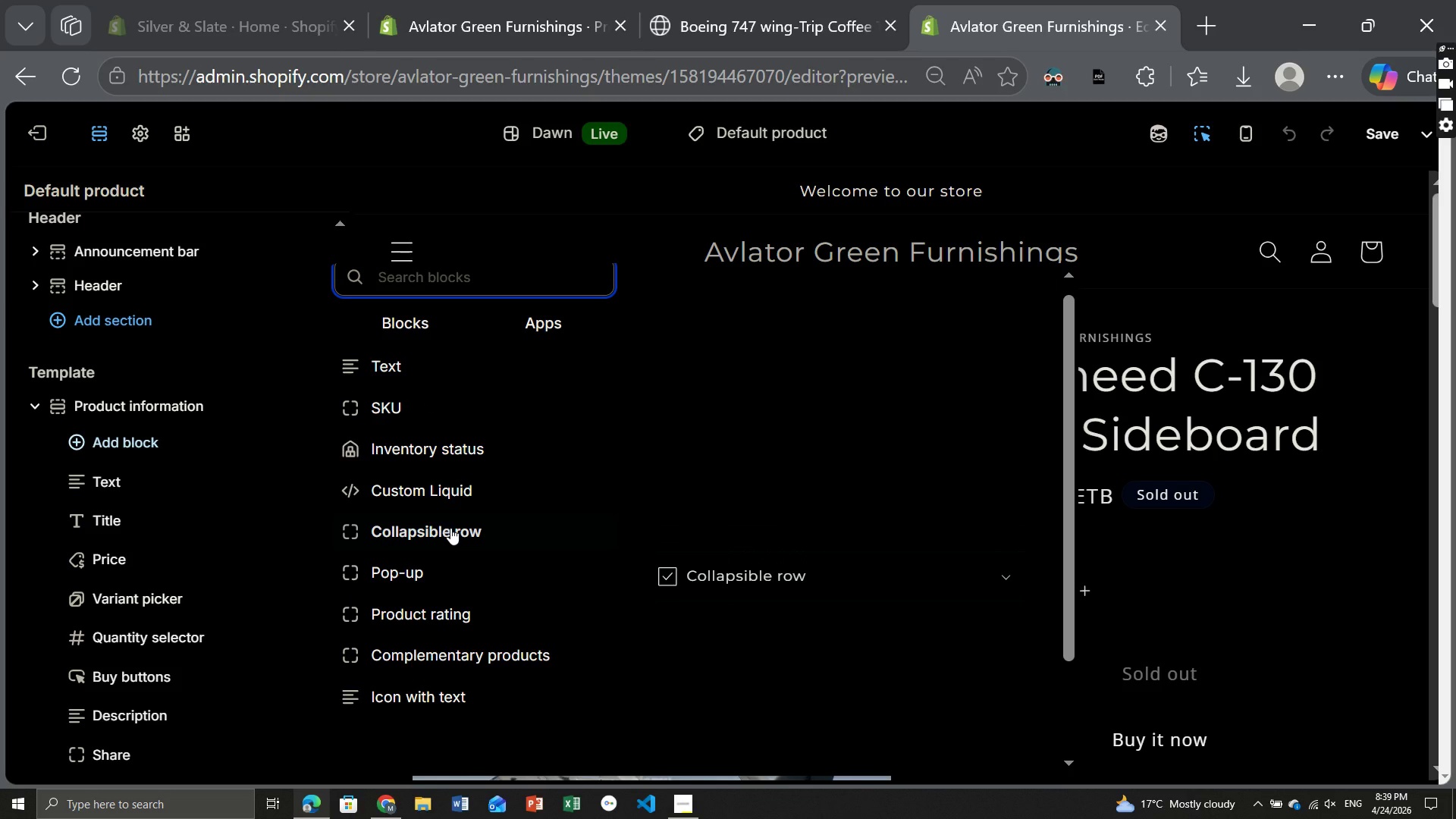 
left_click([450, 528])
 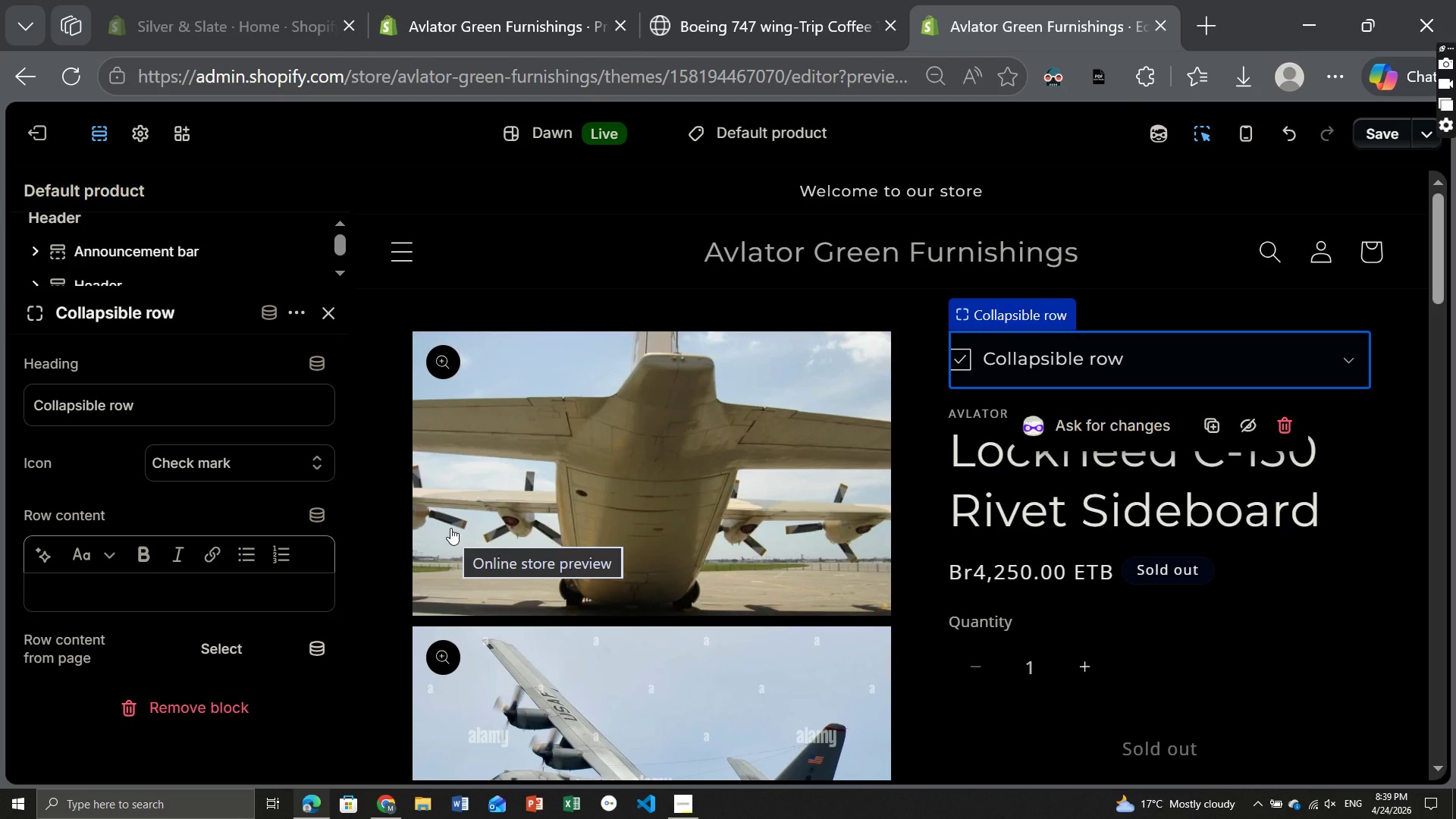 
wait(14.7)
 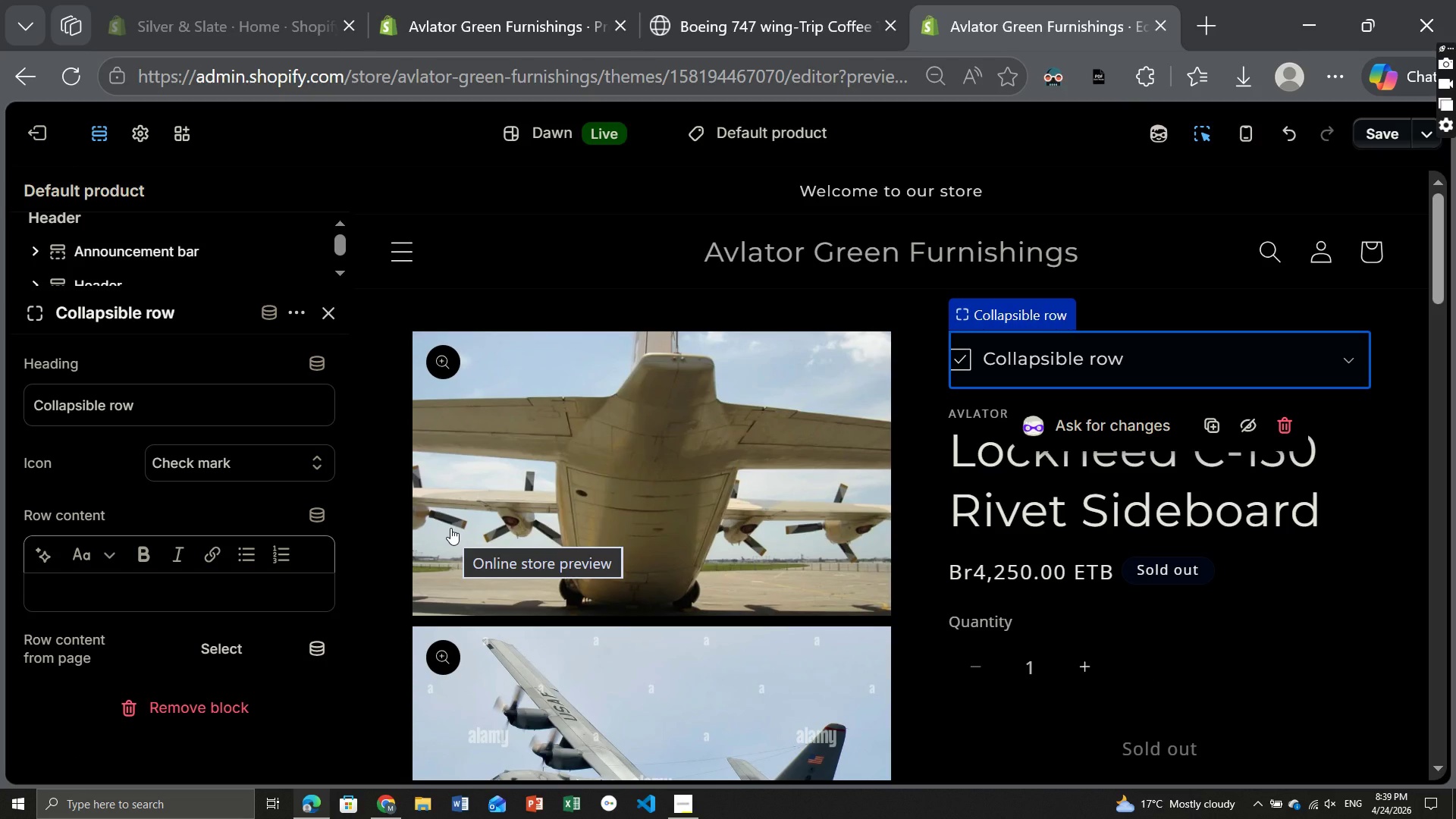 
left_click([1149, 361])
 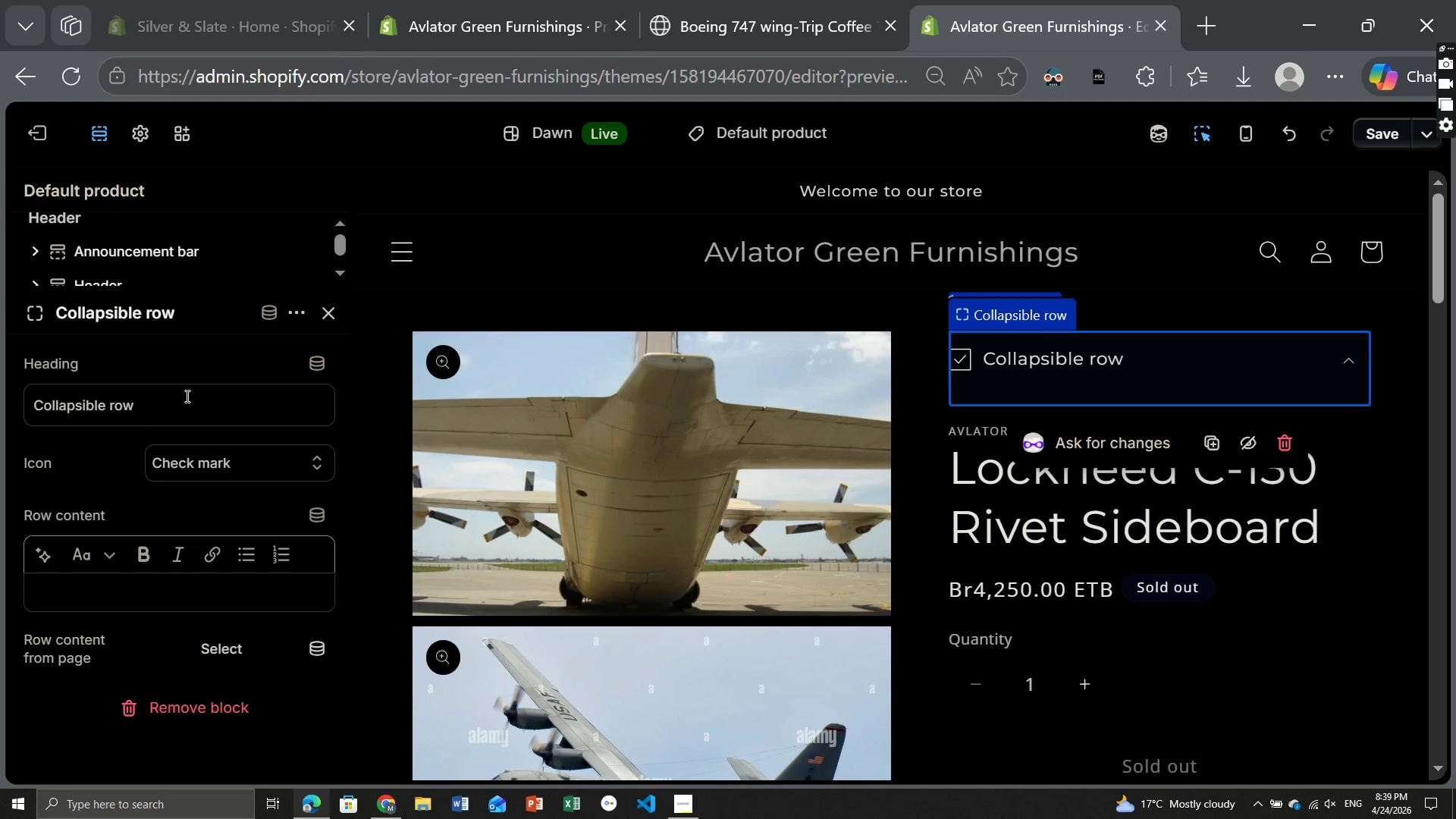 
left_click([163, 412])
 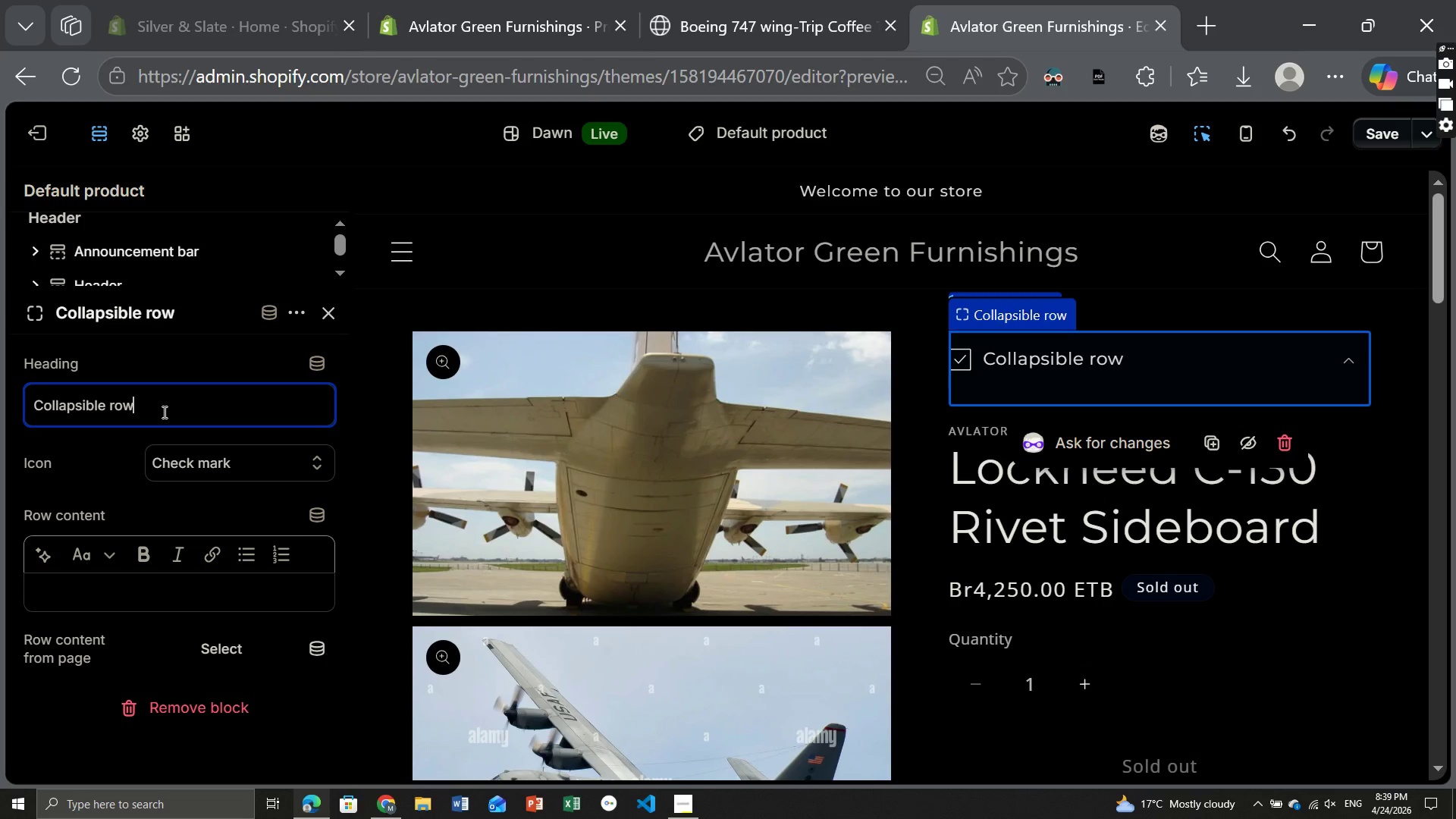 
hold_key(key=Backspace, duration=1.52)
 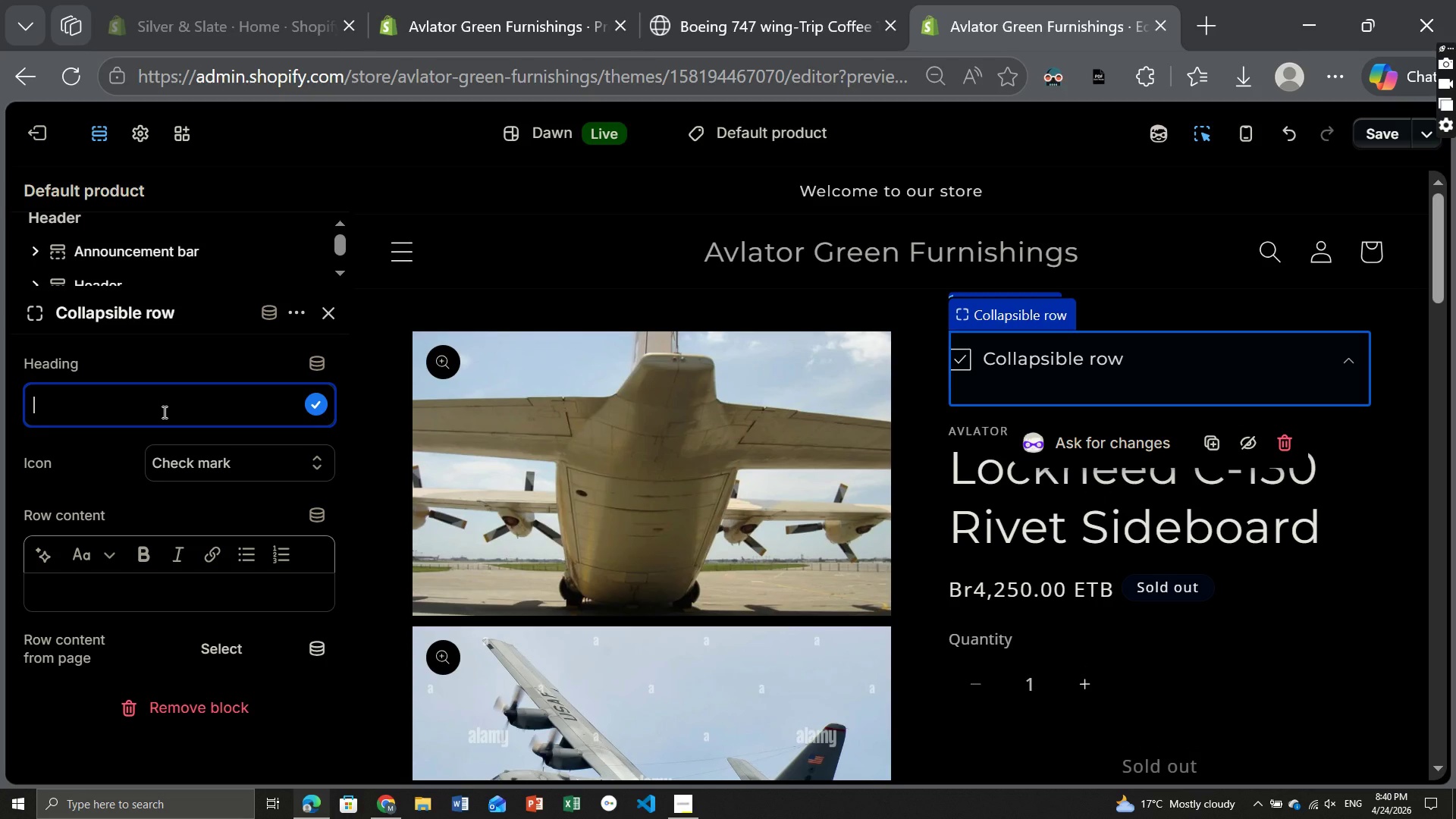 
key(Backspace)
 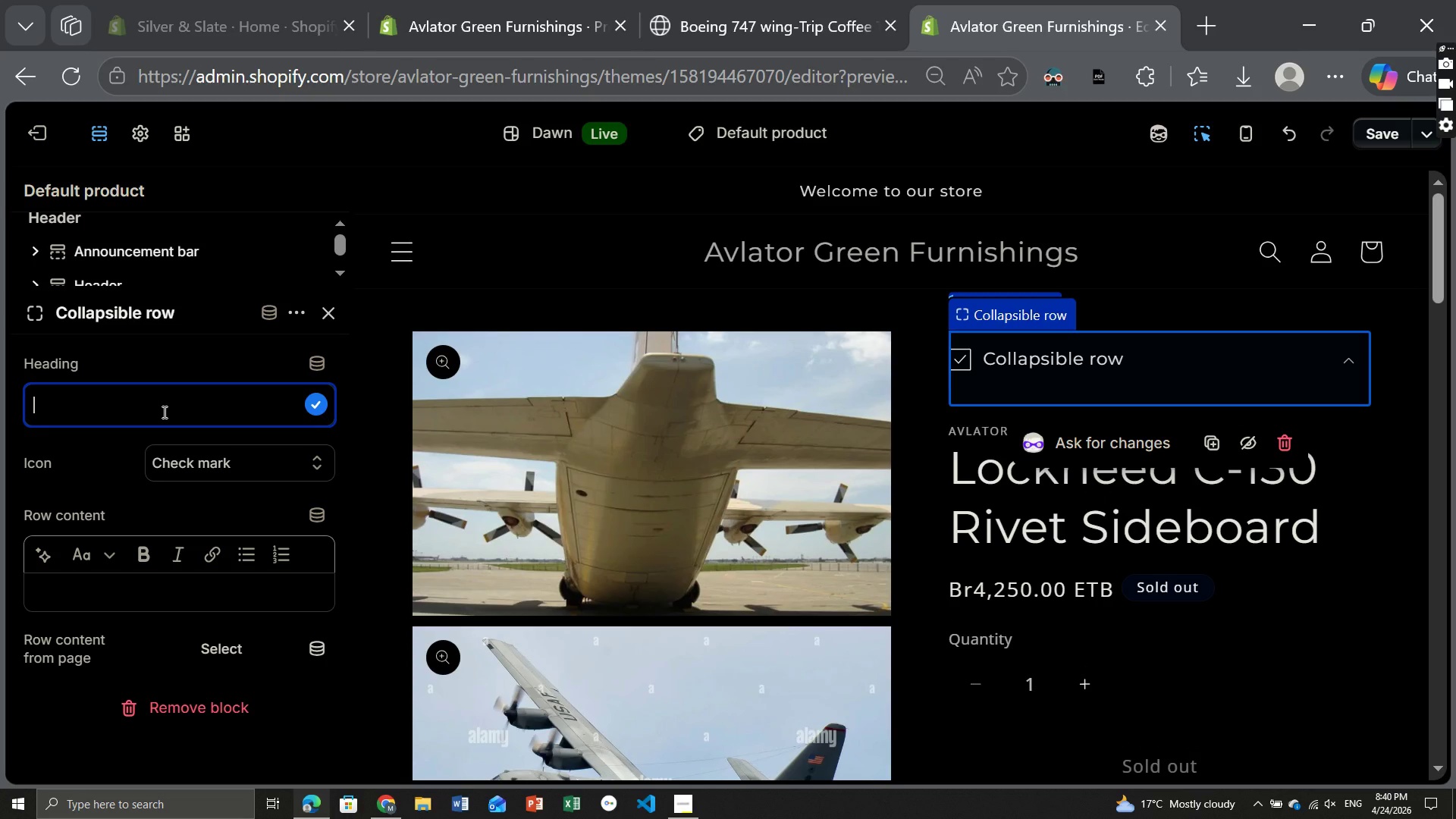 
key(Backspace)
 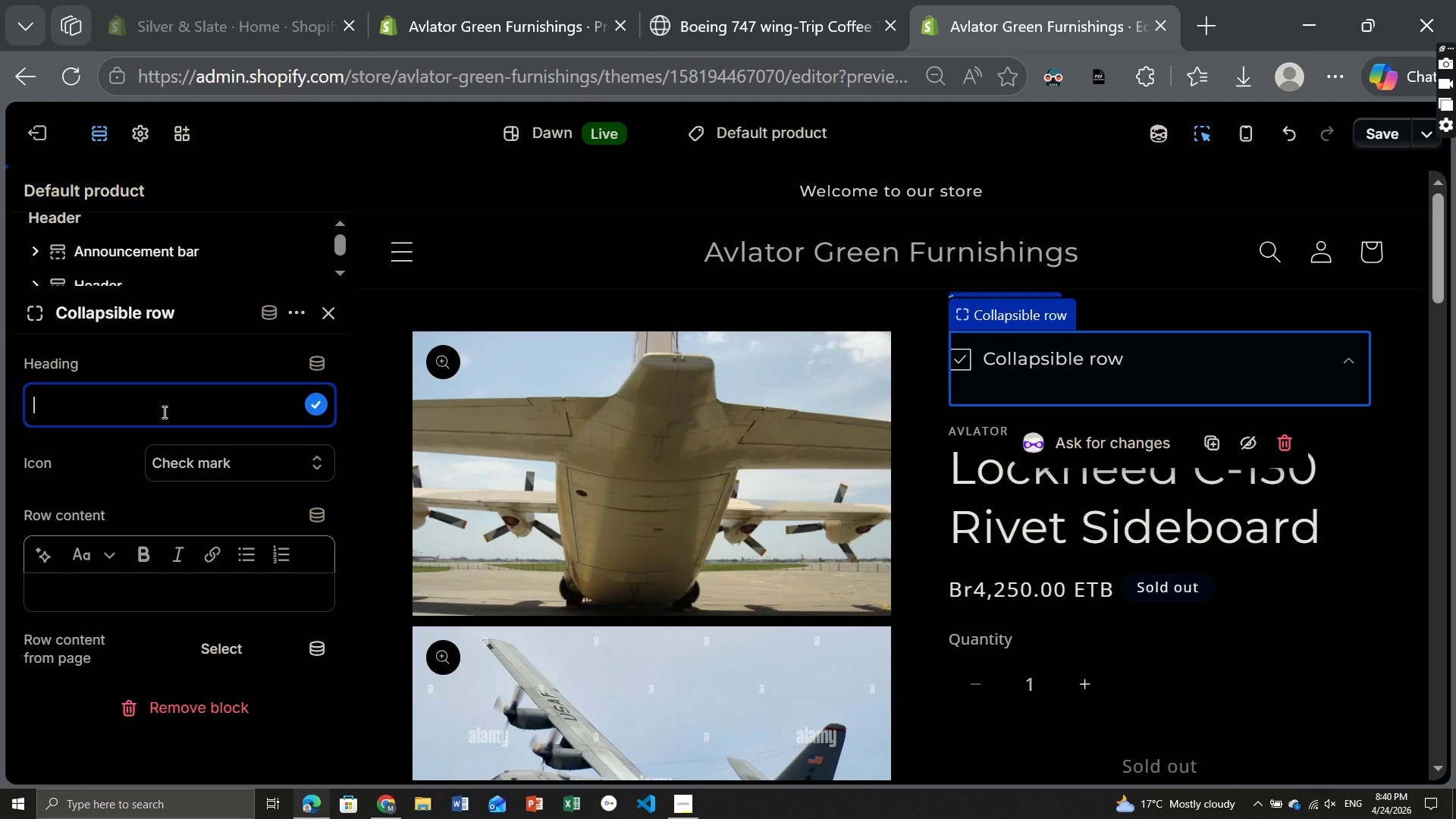 
key(Backspace)
 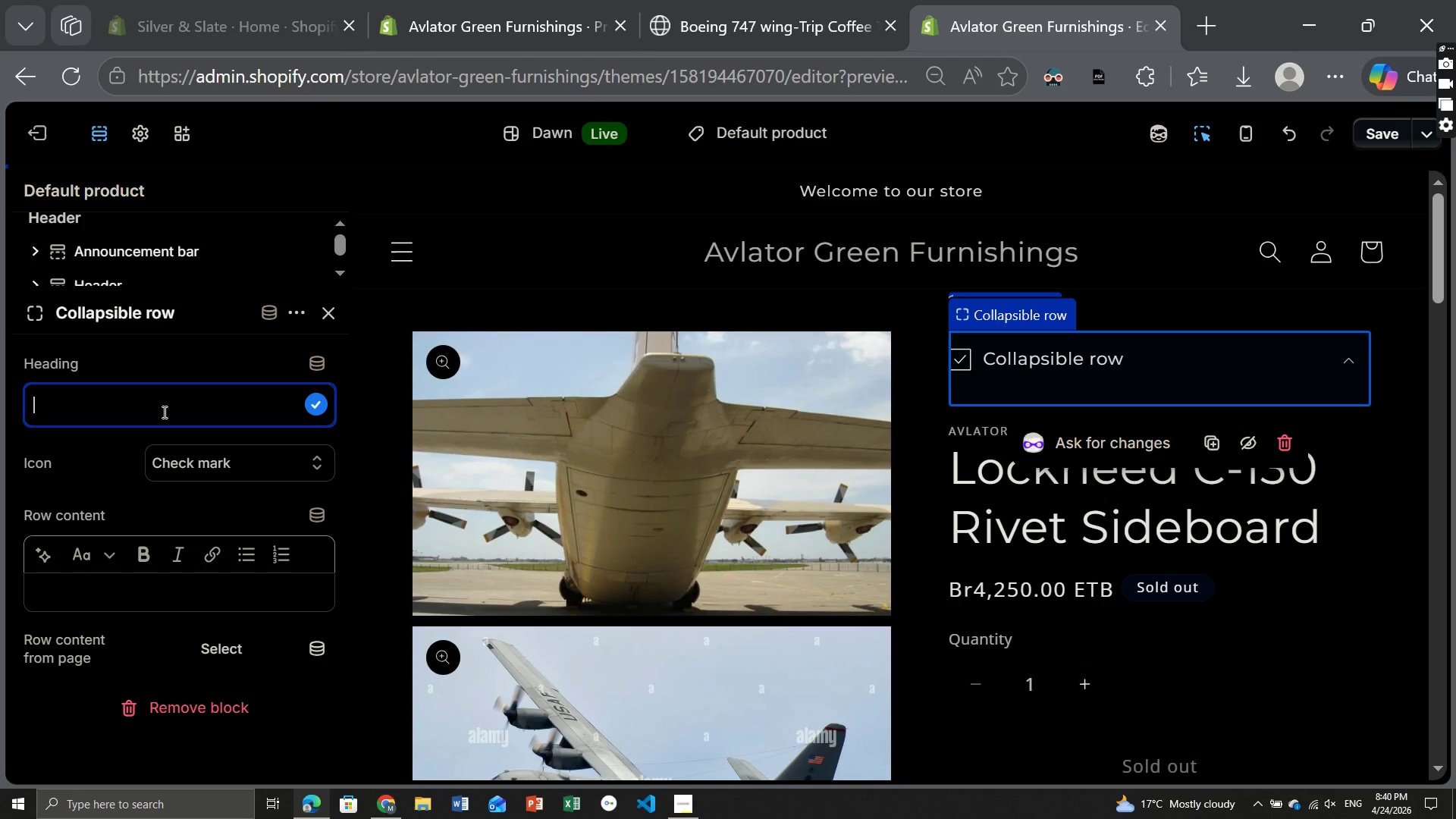 
key(Backspace)
 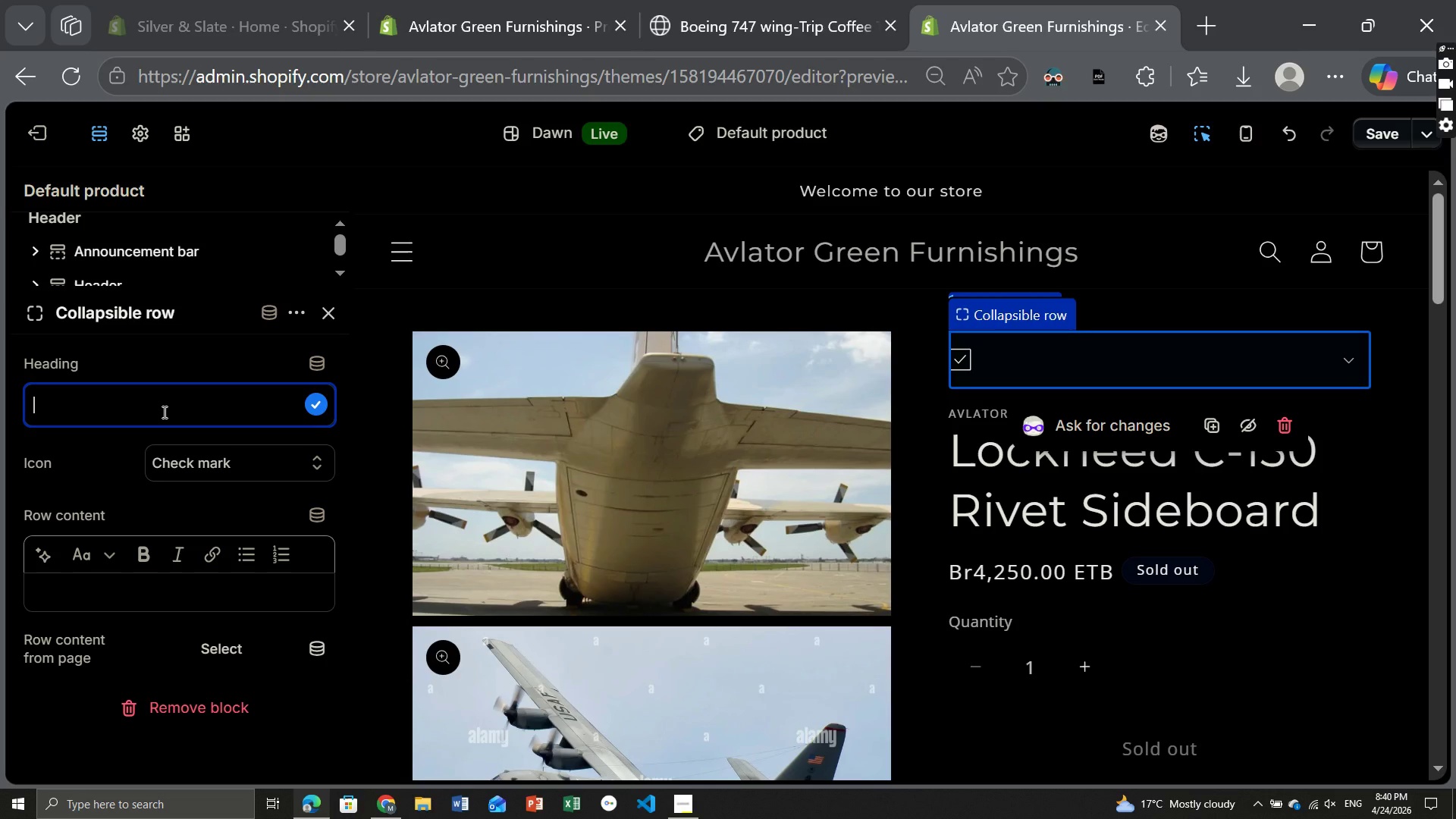 
wait(6.55)
 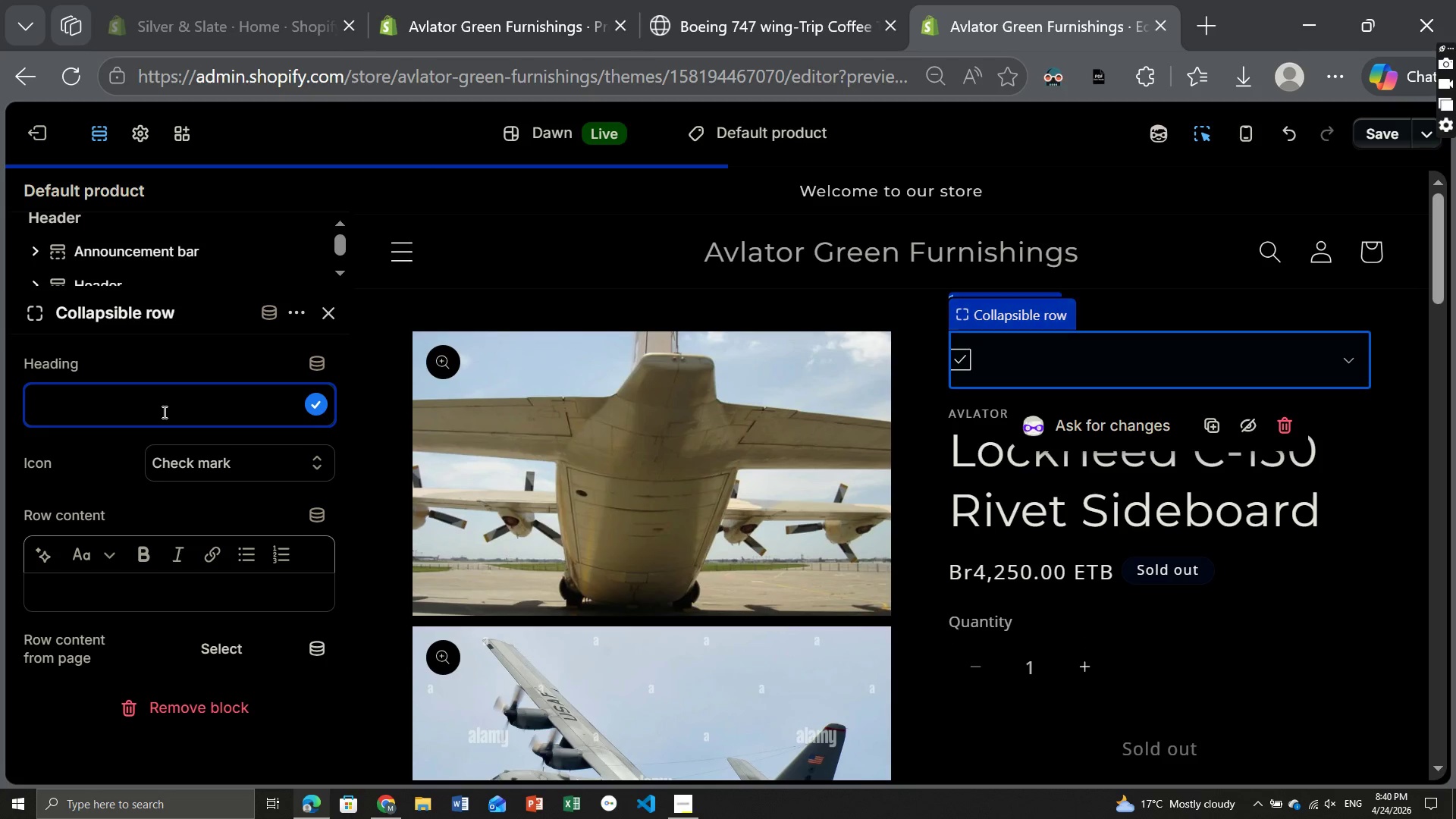 
type(Safety & Compliance)
 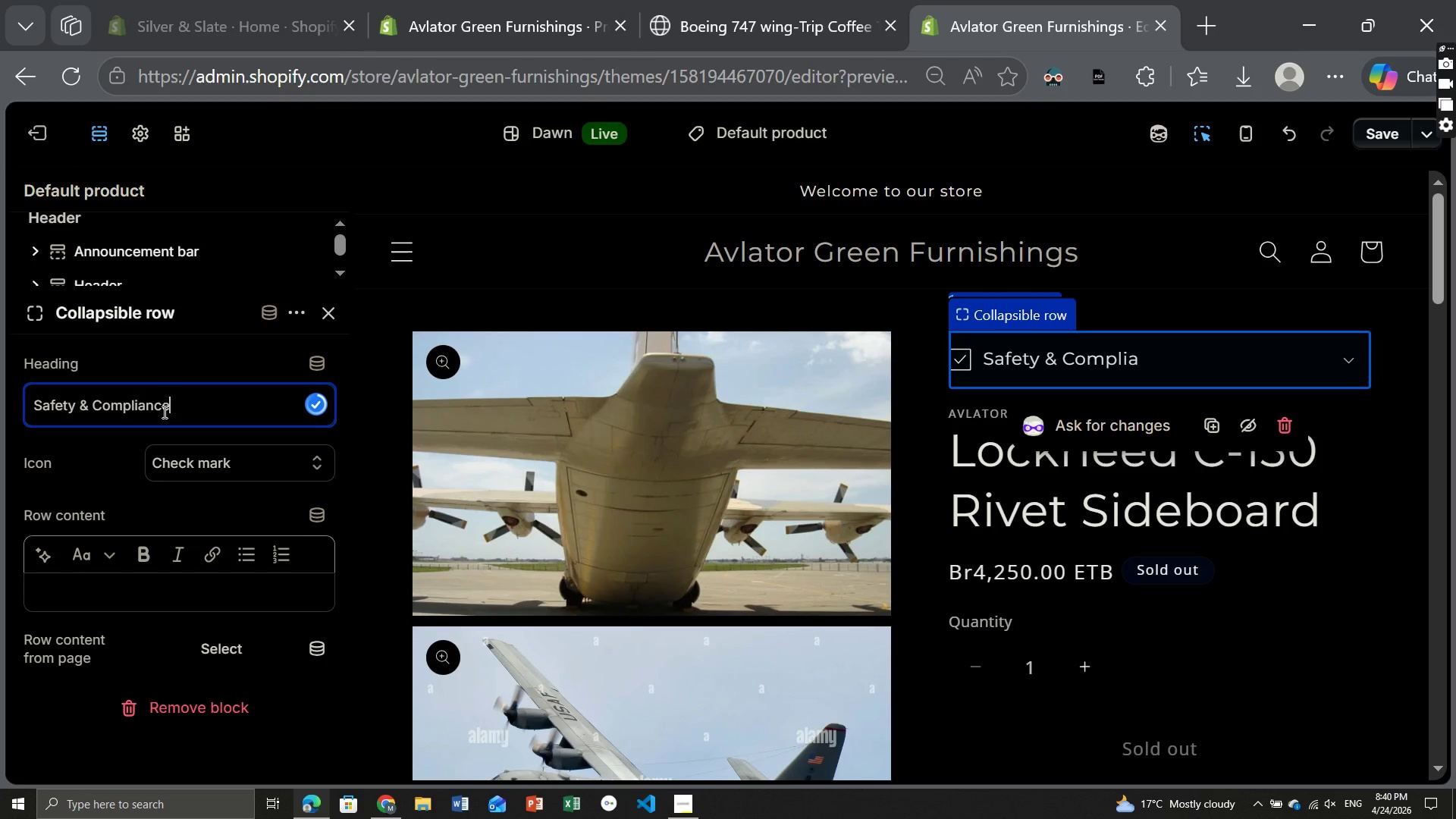 
wait(36.09)
 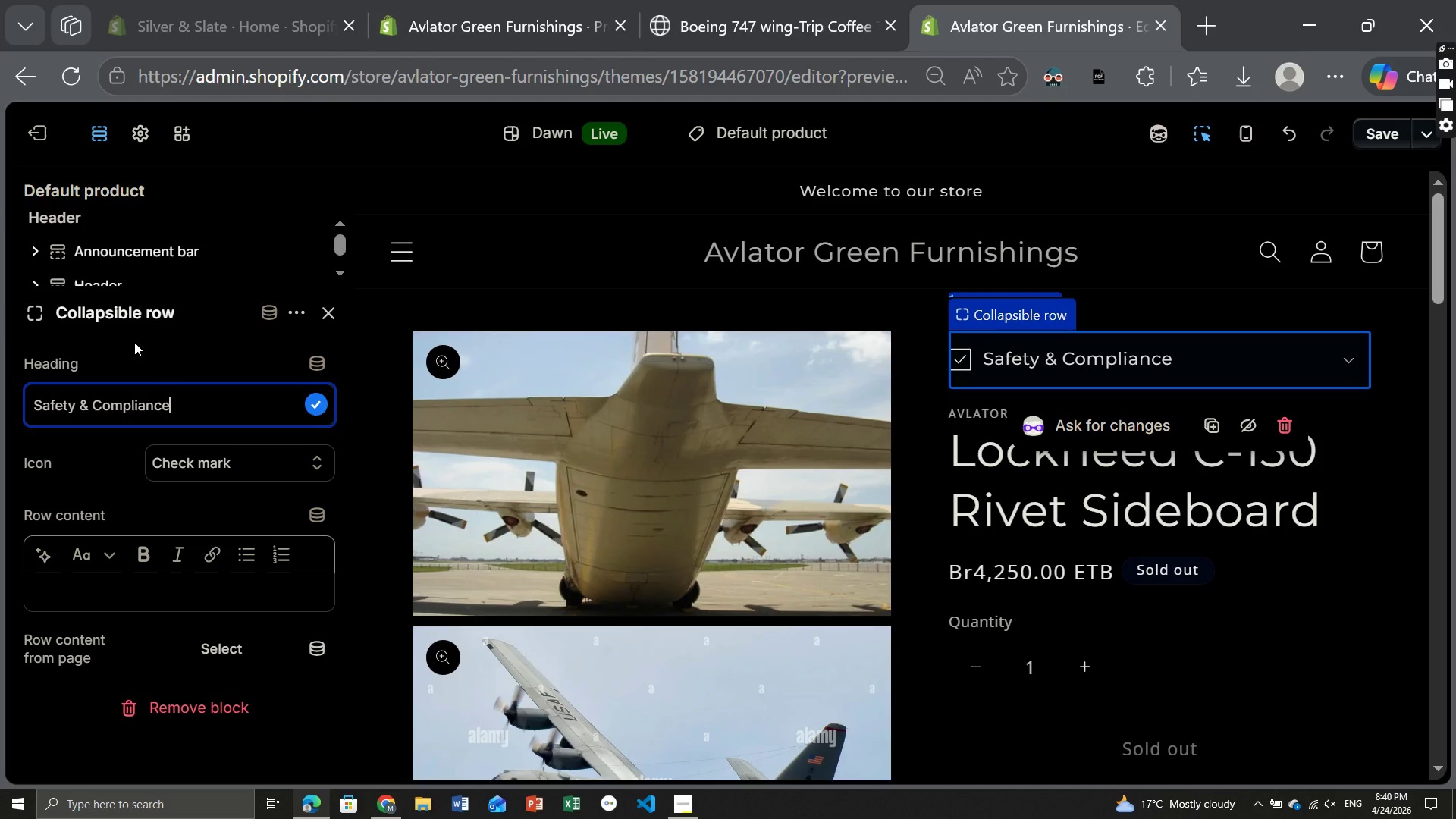 
scroll: coordinate [165, 400], scroll_direction: up, amount: 3.0
 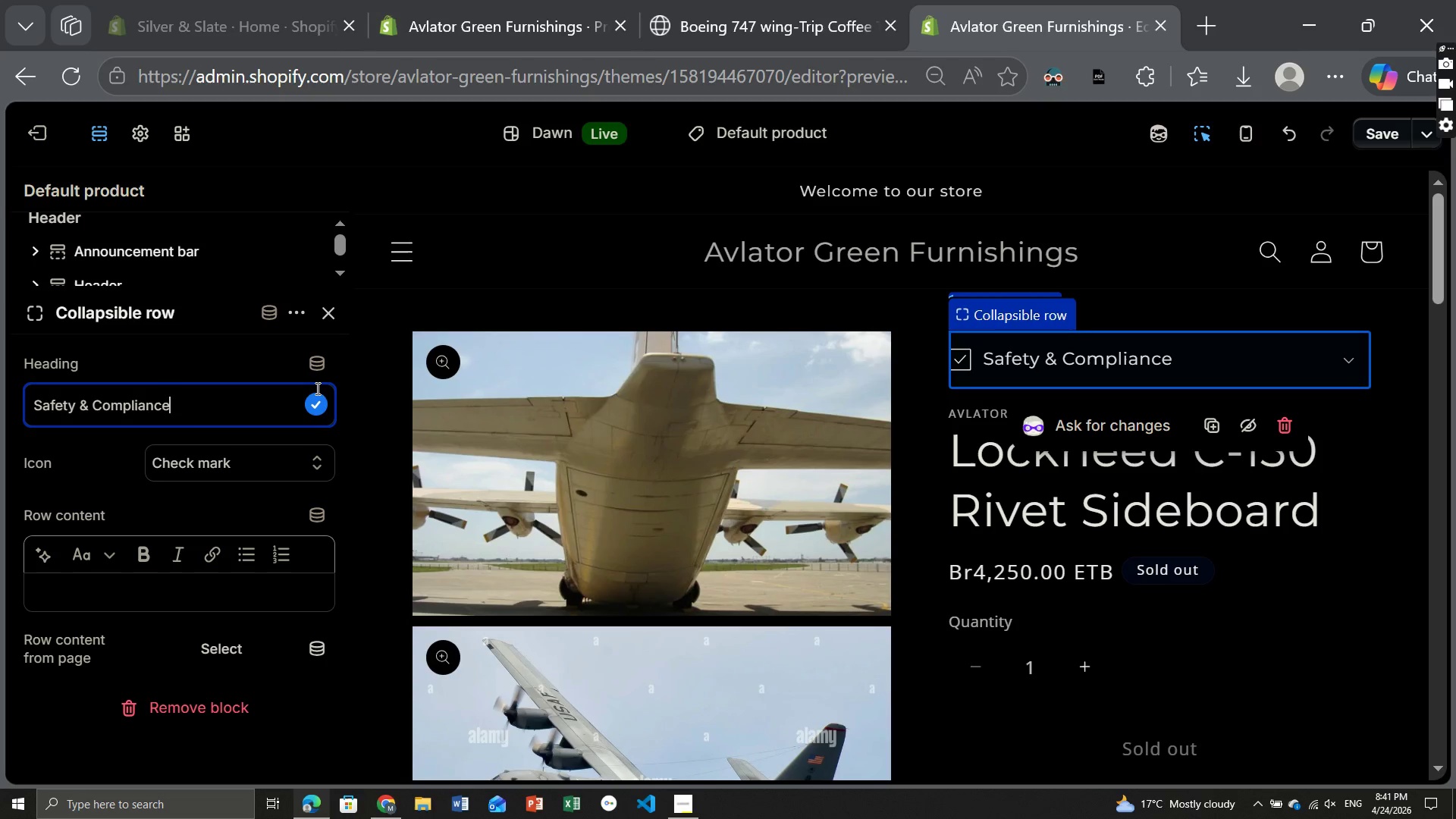 
mouse_move([303, 362])
 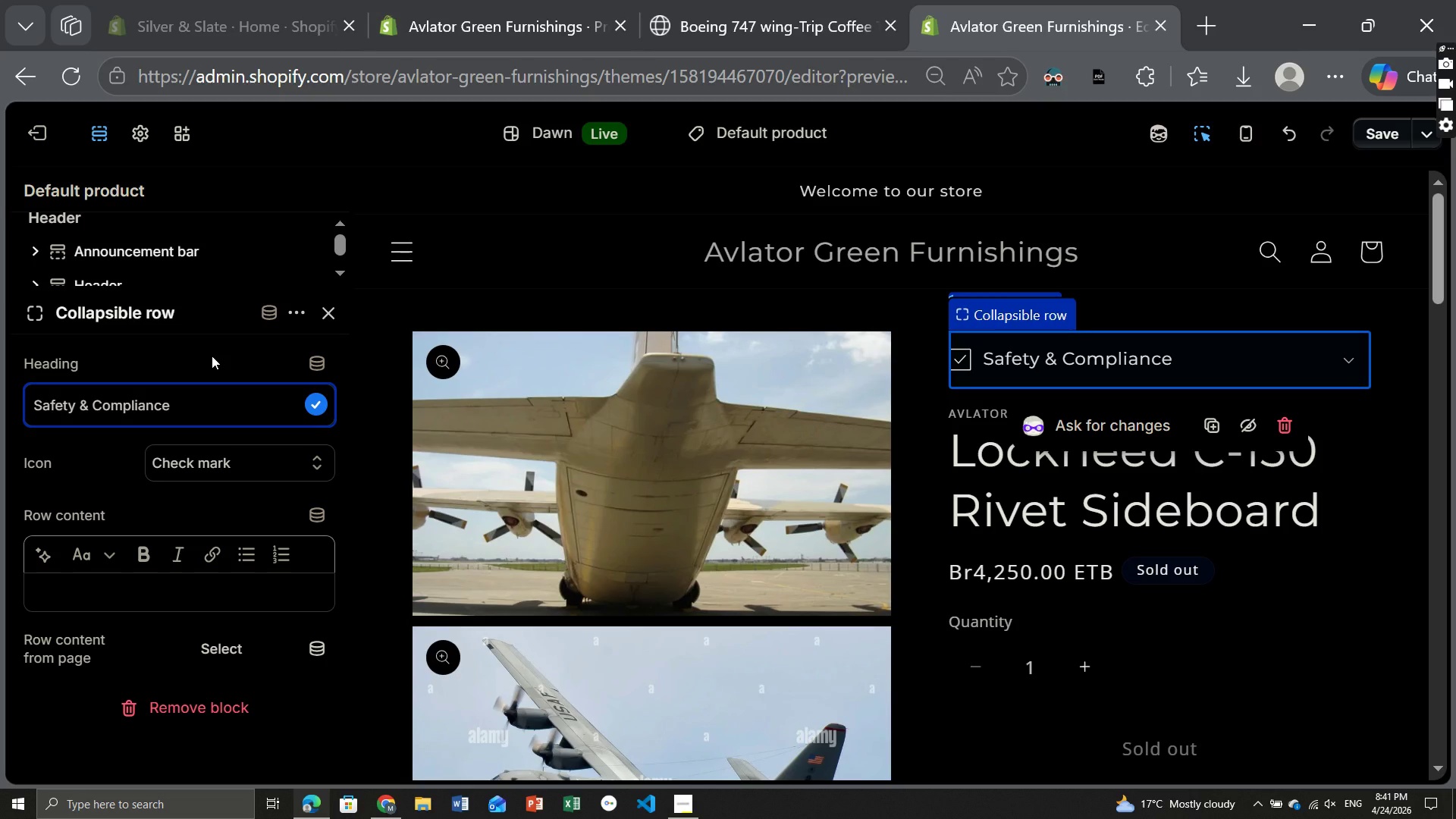 
scroll: coordinate [212, 356], scroll_direction: up, amount: 1.0
 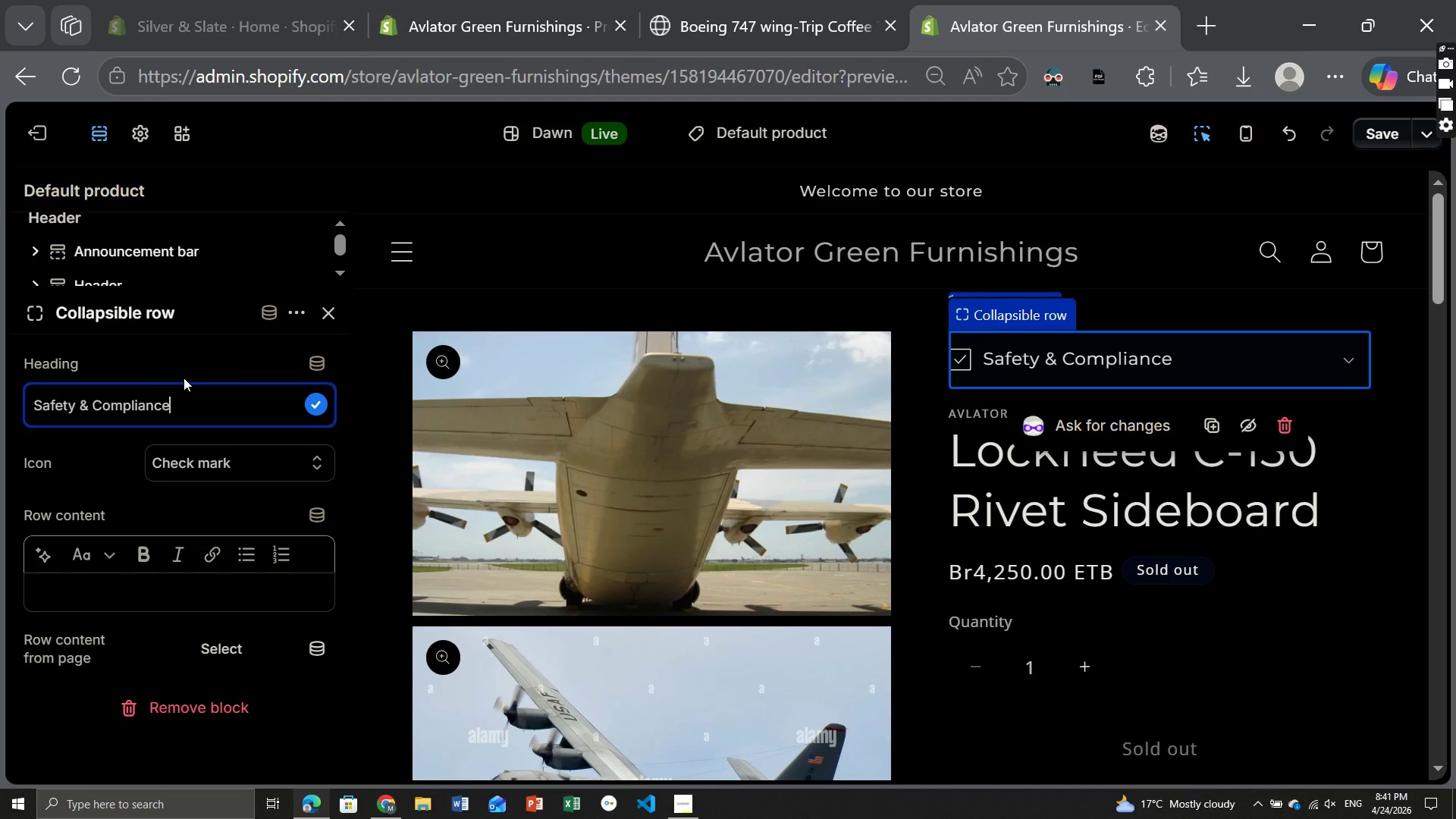 
wait(16.24)
 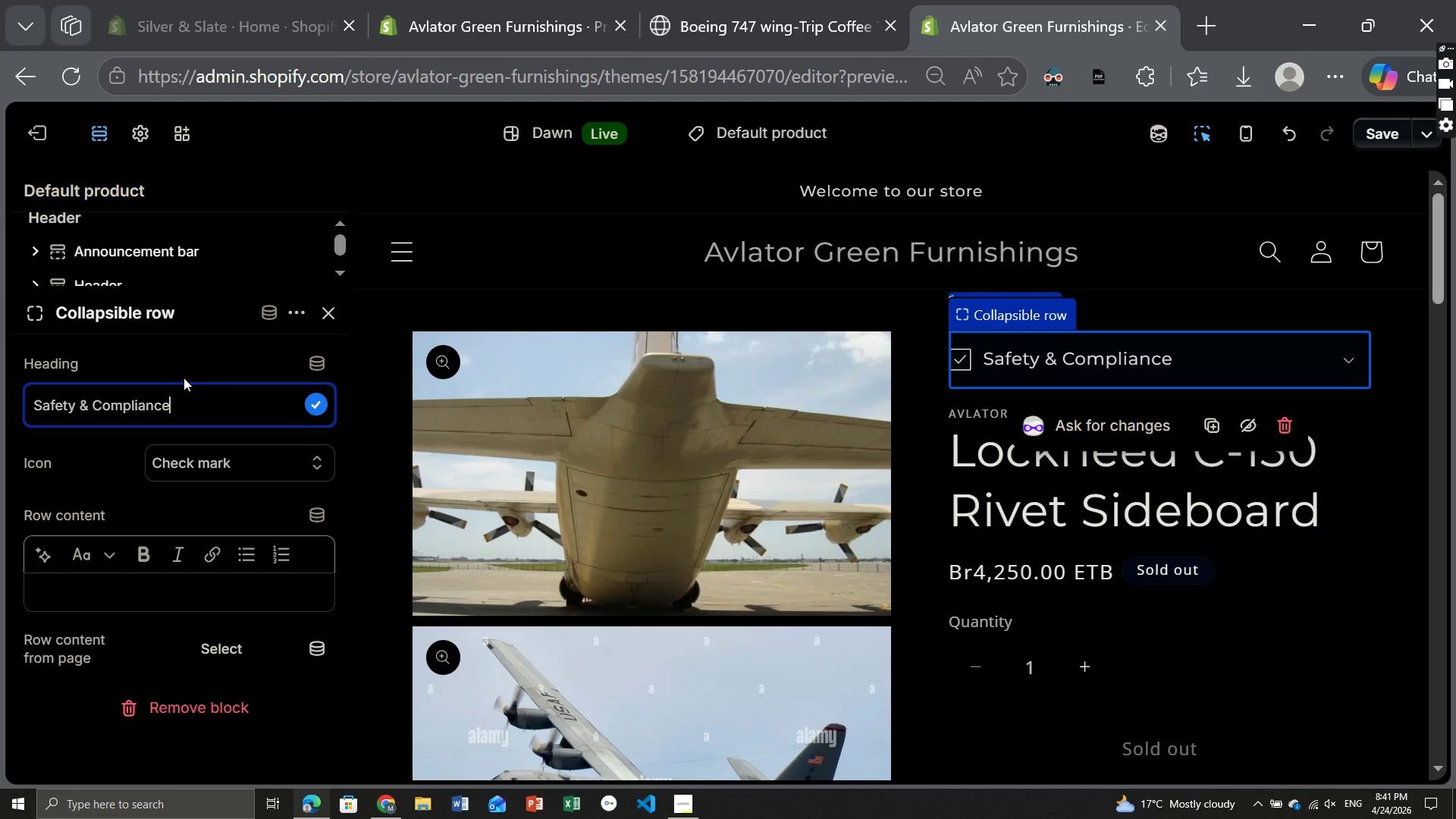 
scroll: coordinate [184, 489], scroll_direction: down, amount: 7.0
 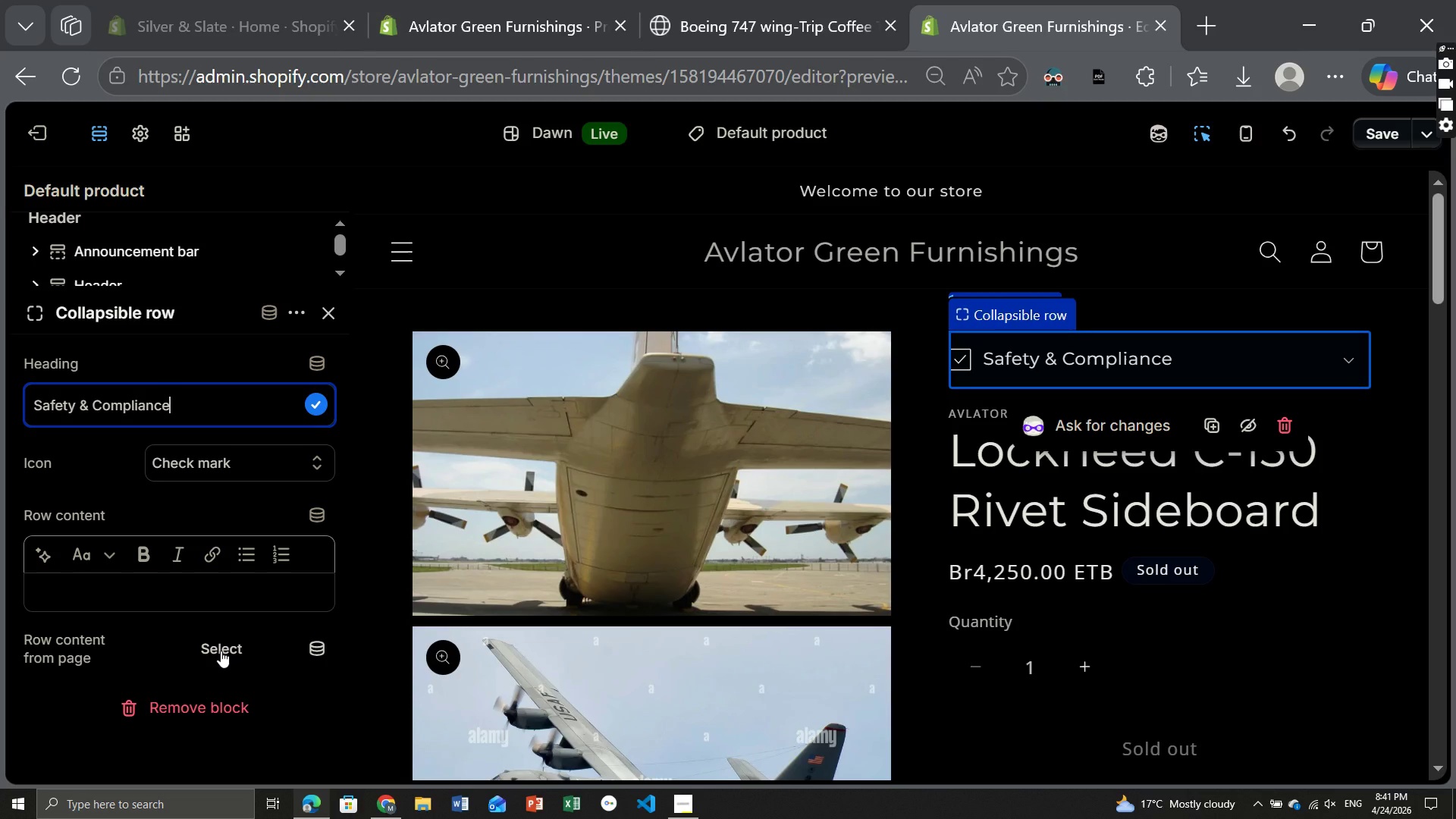 
left_click([140, 649])
 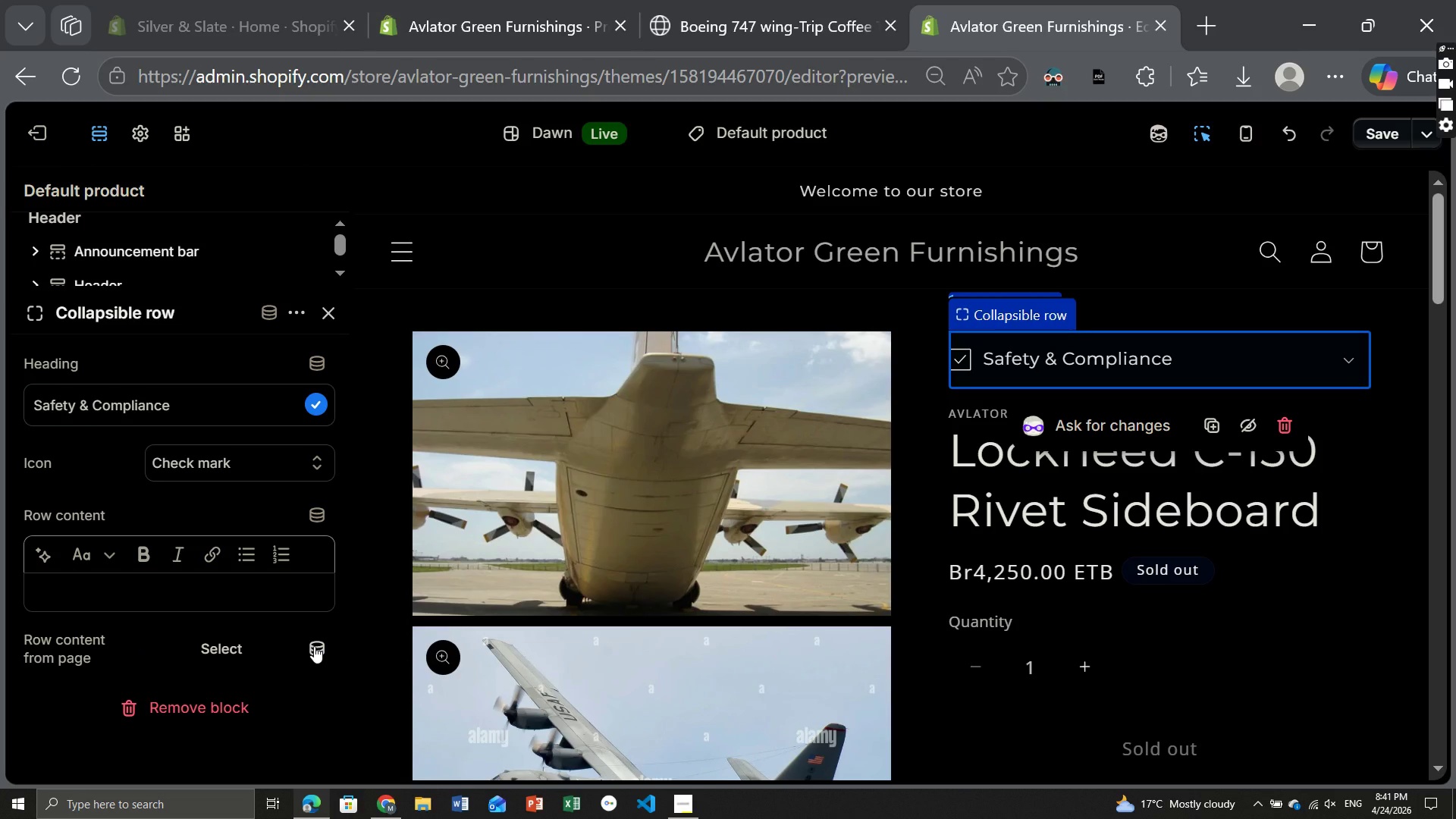 
left_click([314, 646])
 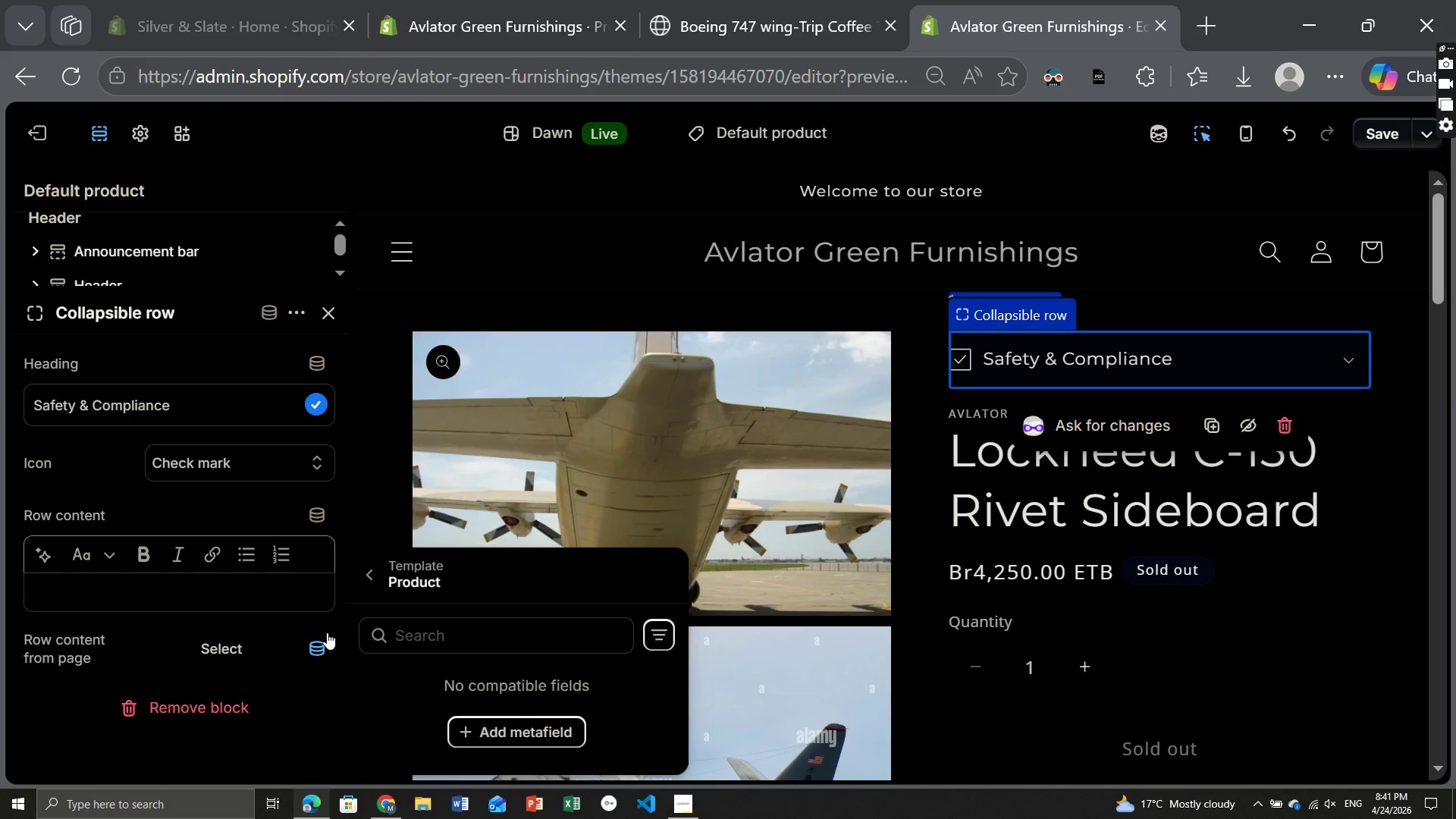 
wait(19.33)
 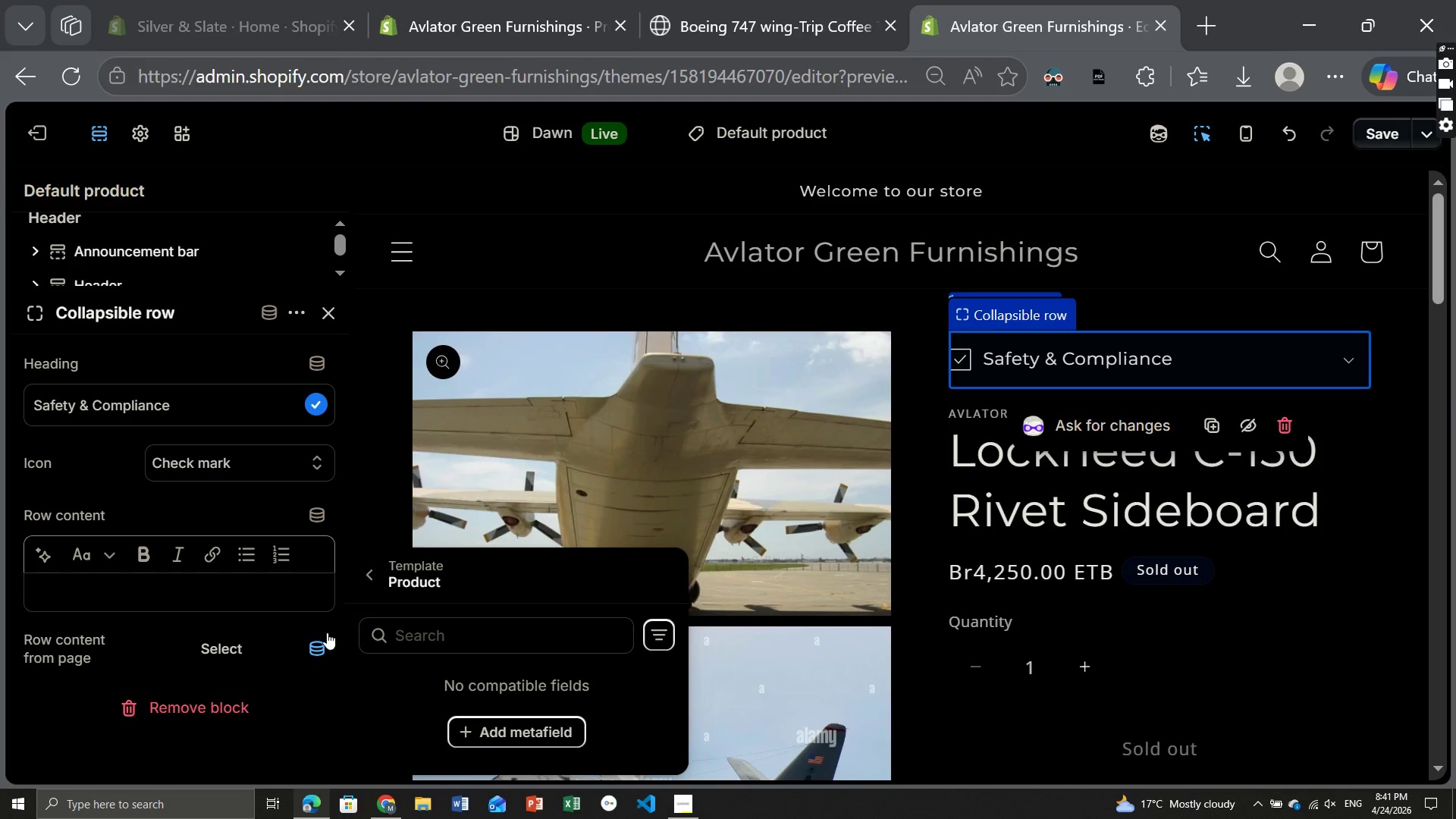 
scroll: coordinate [432, 655], scroll_direction: down, amount: 2.0
 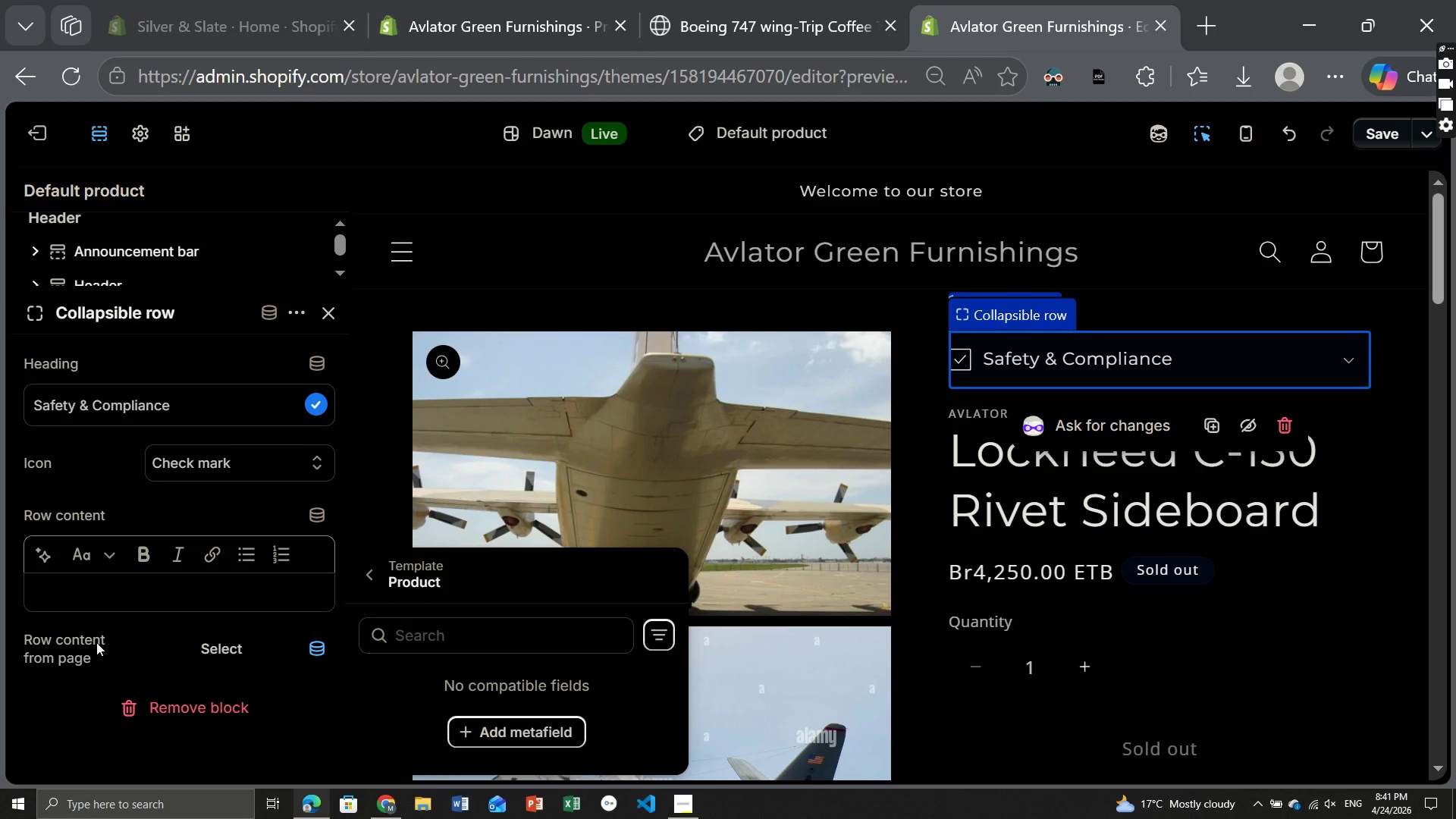 
left_click([93, 643])
 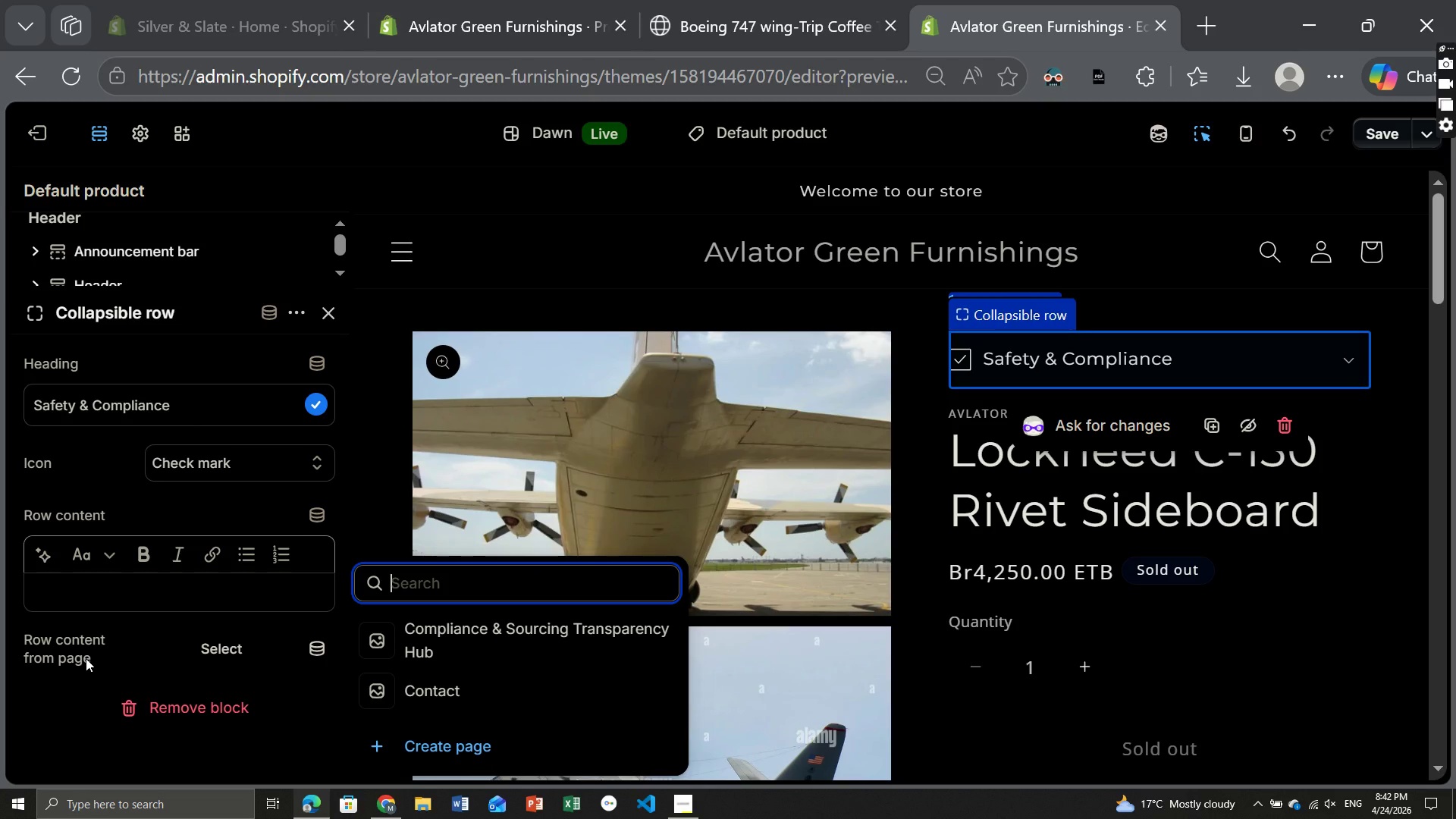 
wait(5.47)
 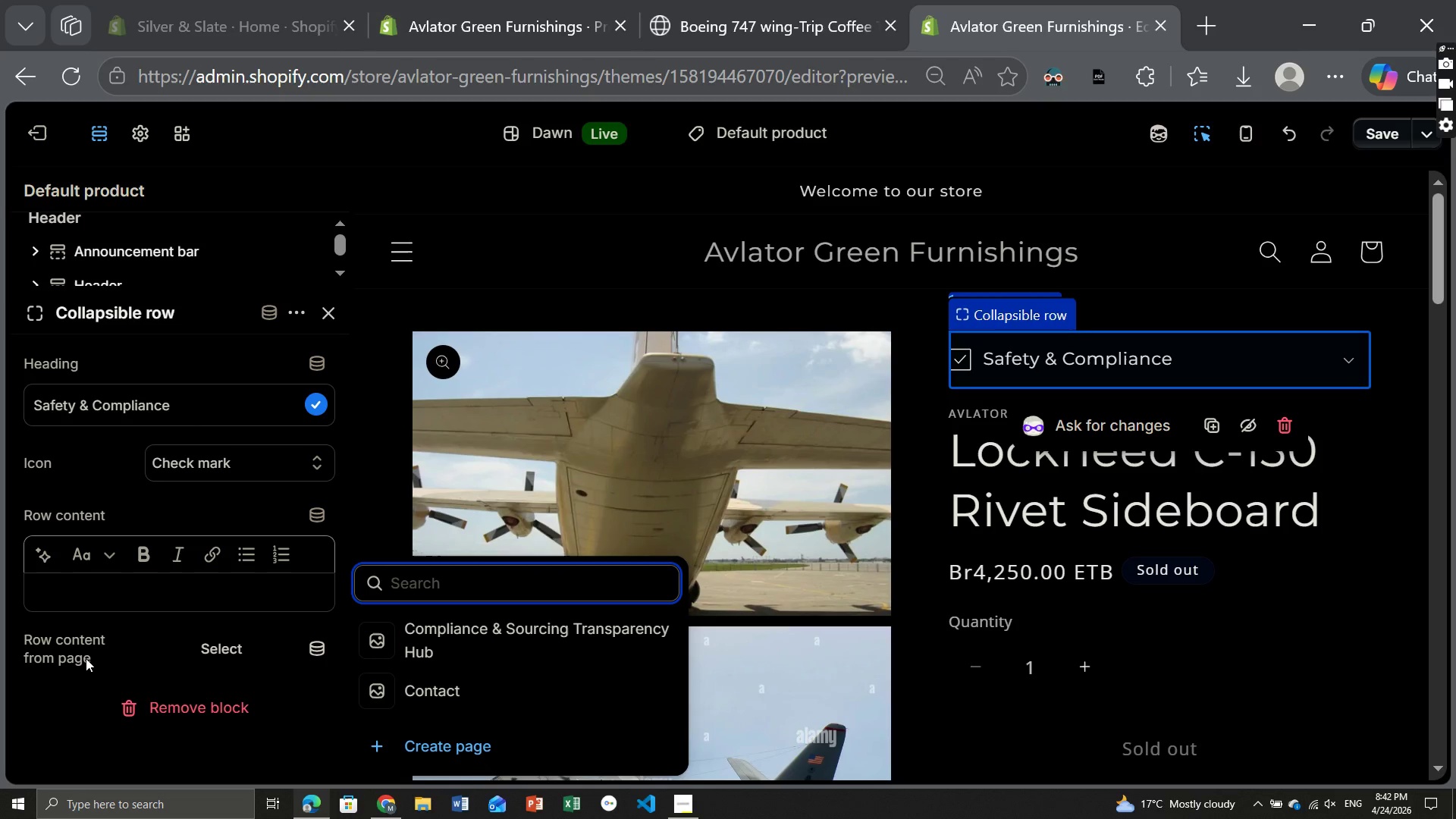 
left_click([433, 648])
 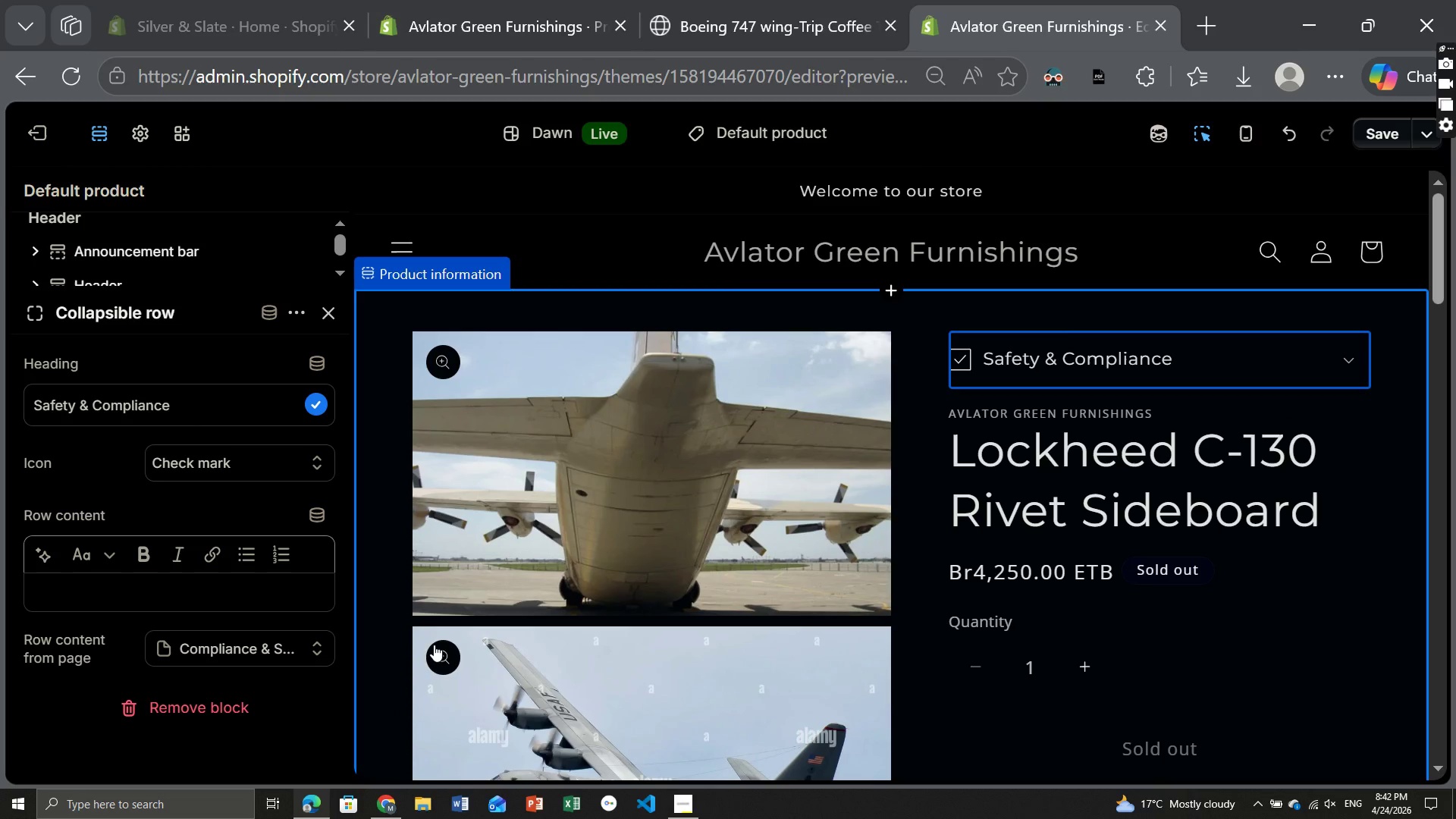 
wait(6.86)
 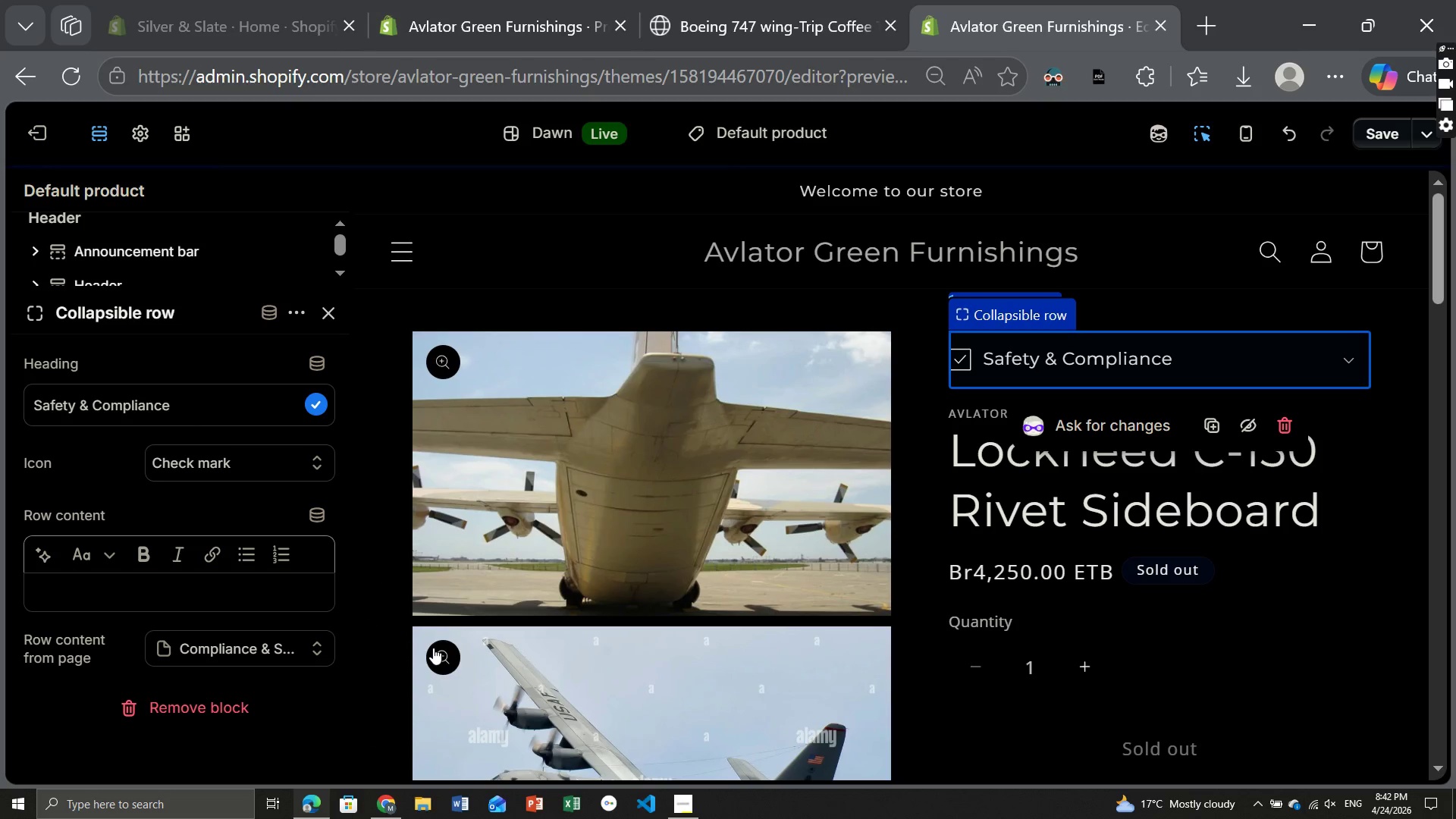 
scroll: coordinate [621, 557], scroll_direction: down, amount: 20.0
 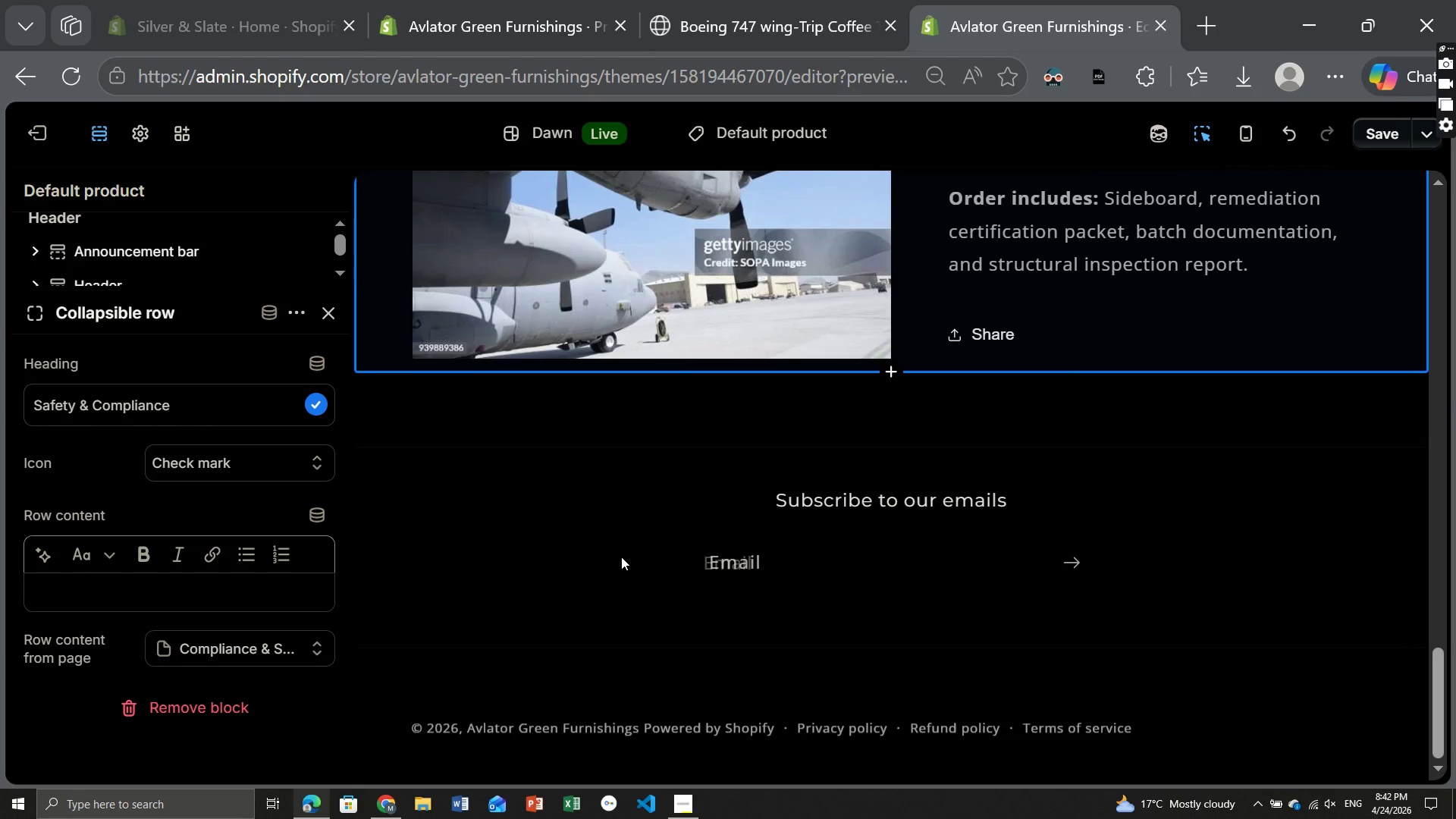 
scroll: coordinate [618, 555], scroll_direction: up, amount: 23.0
 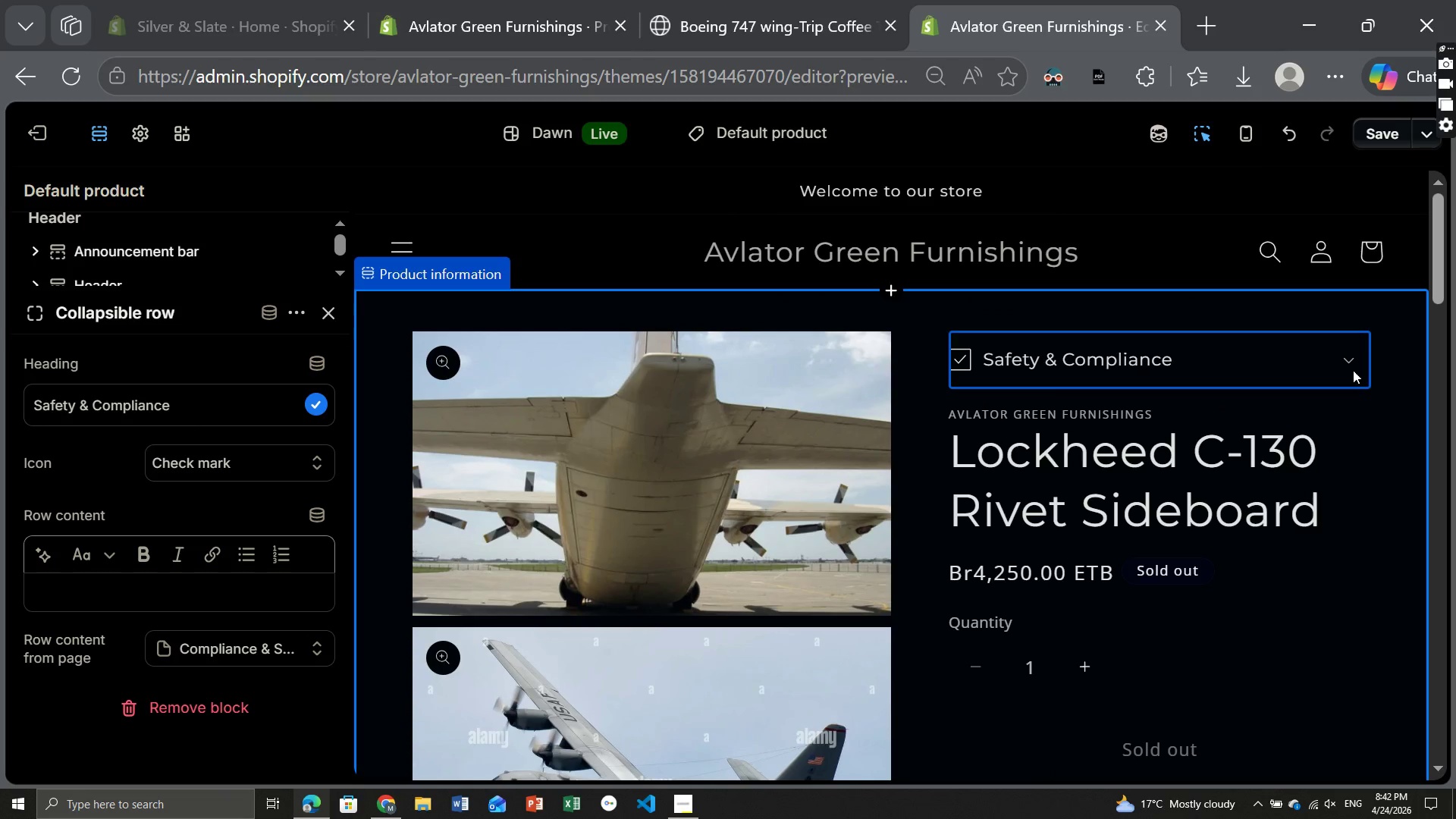 
left_click([1346, 364])
 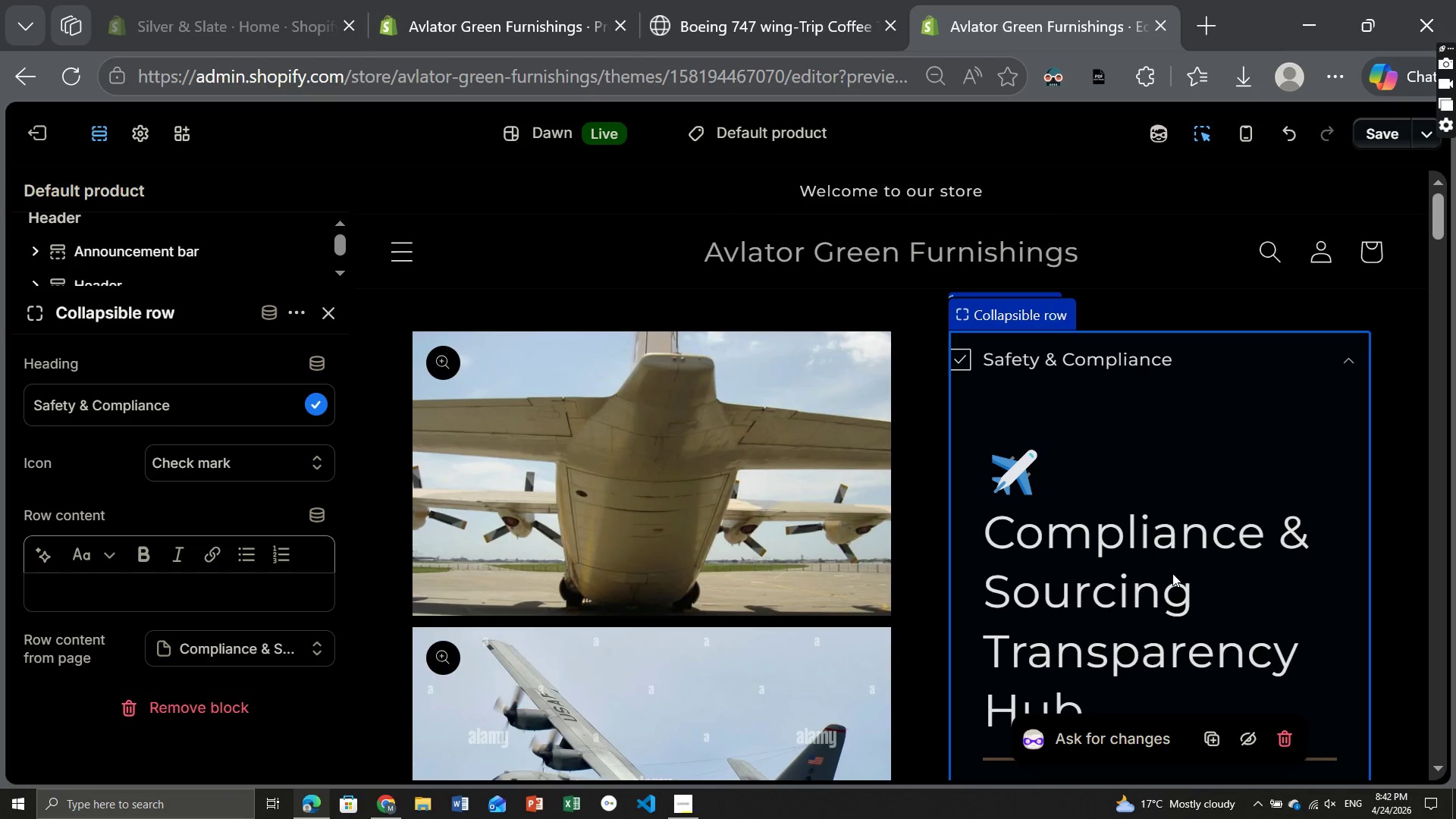 
scroll: coordinate [1180, 555], scroll_direction: down, amount: 24.0
 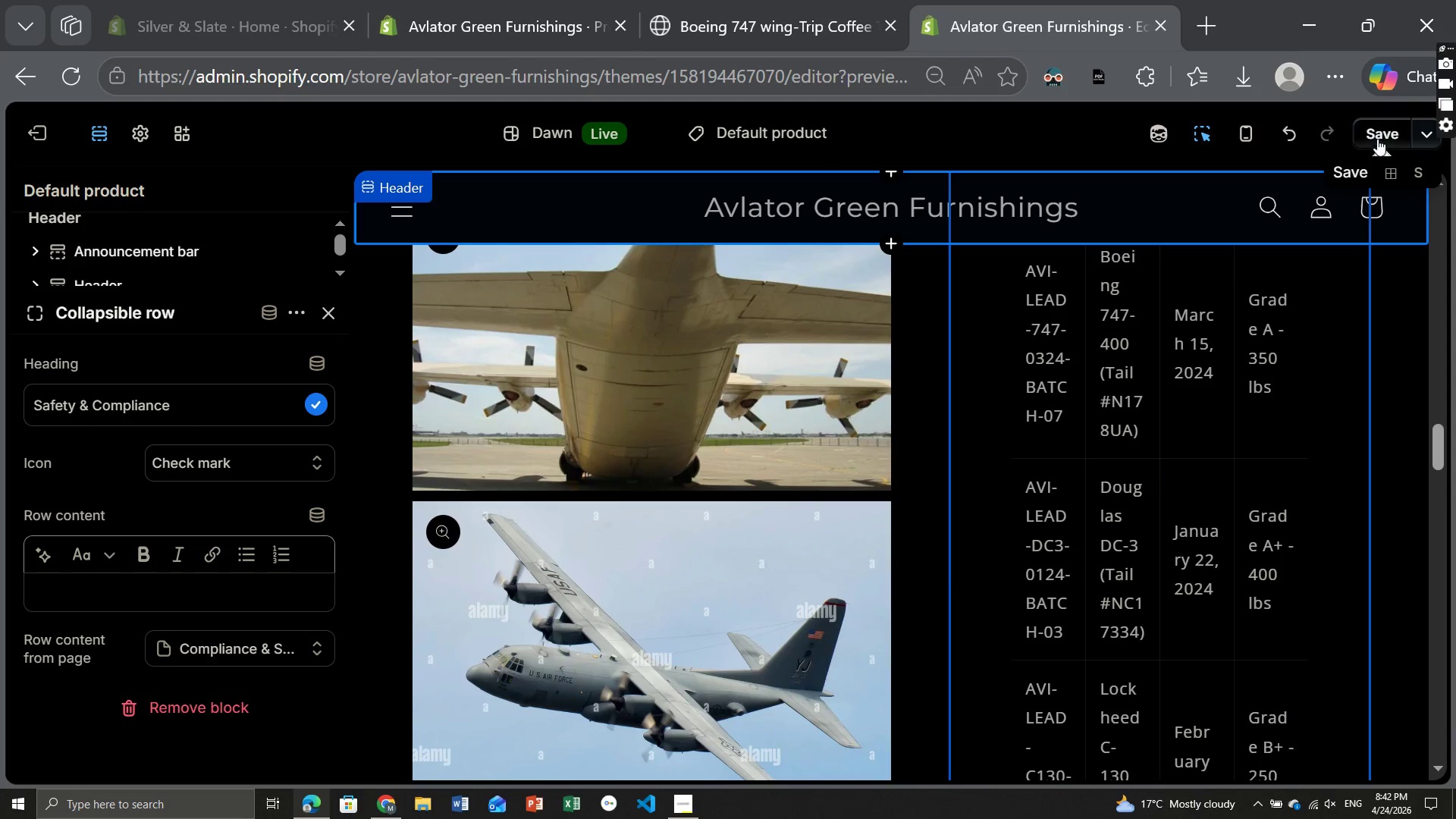 
left_click([1385, 127])
 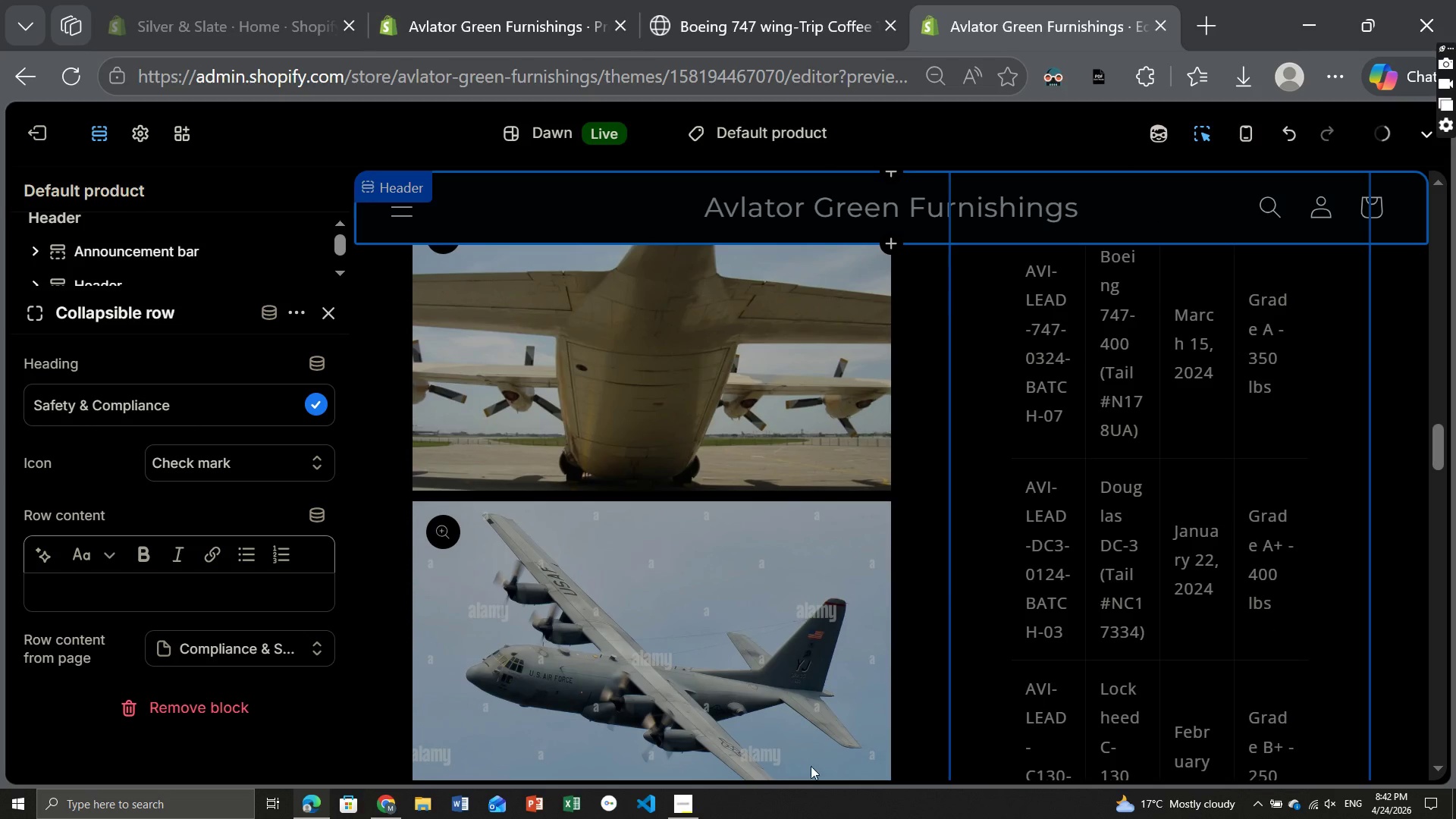 
mouse_move([714, 808])
 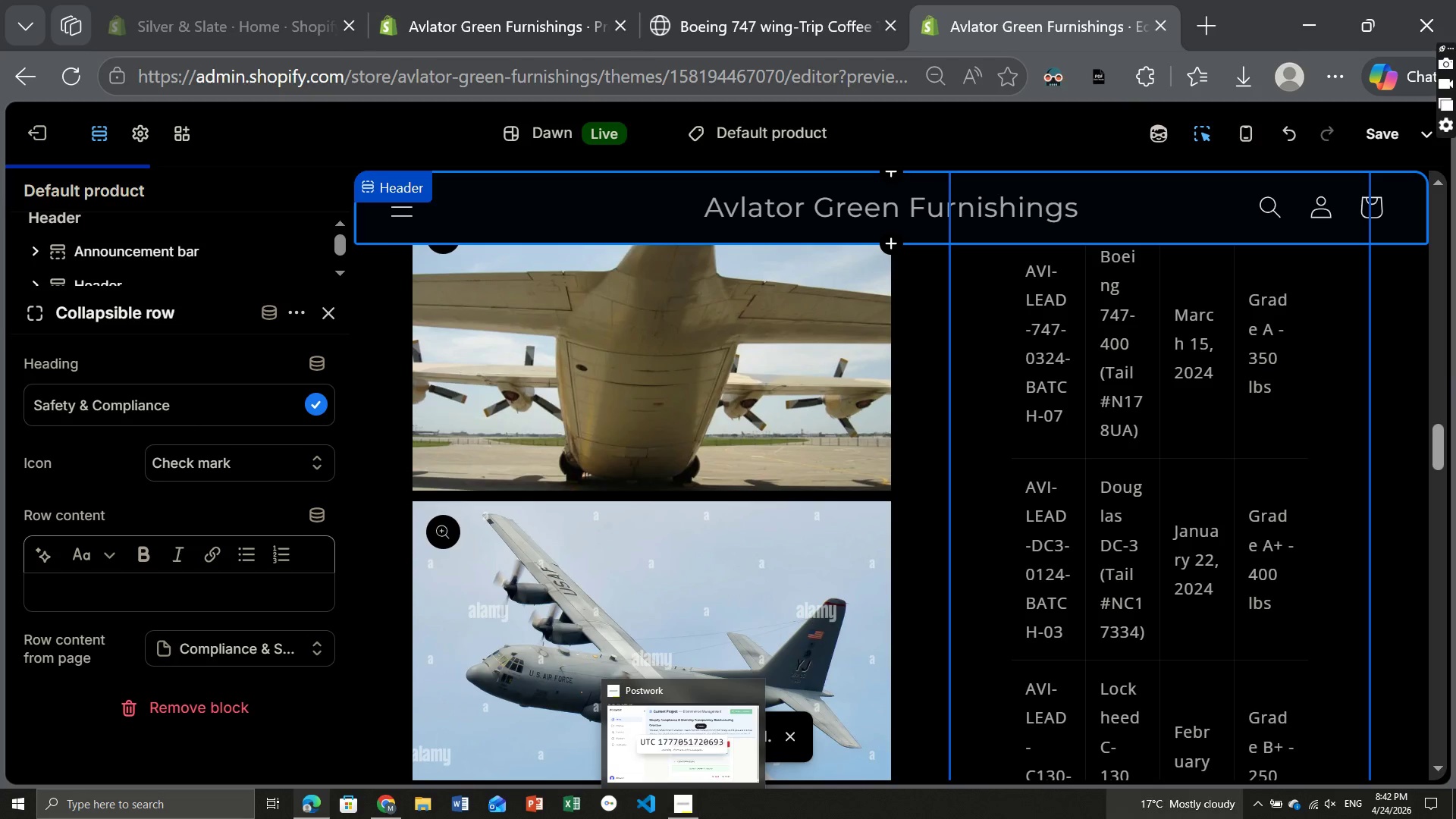 
mouse_move([1354, 805])
 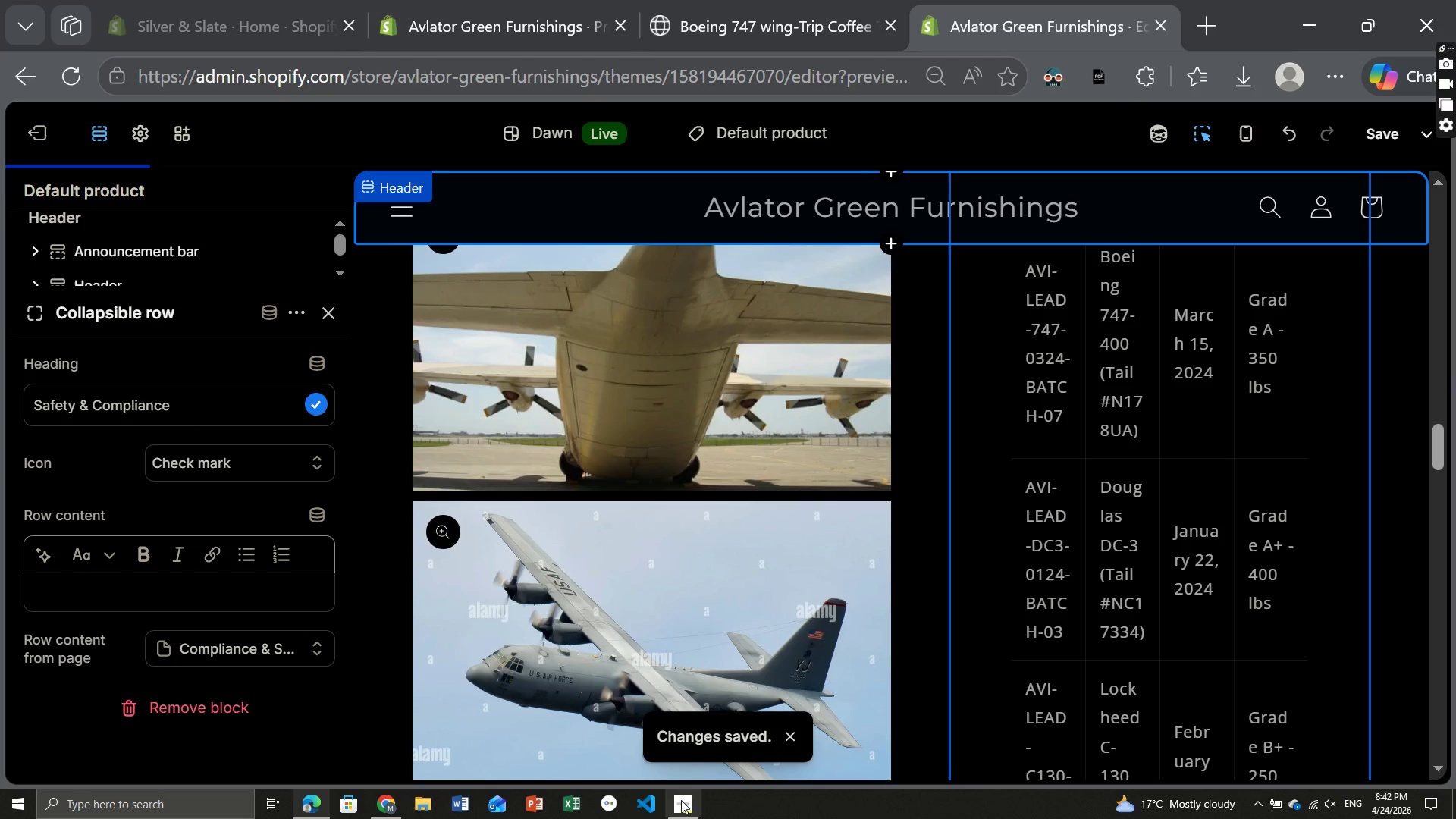 
left_click([682, 801])